 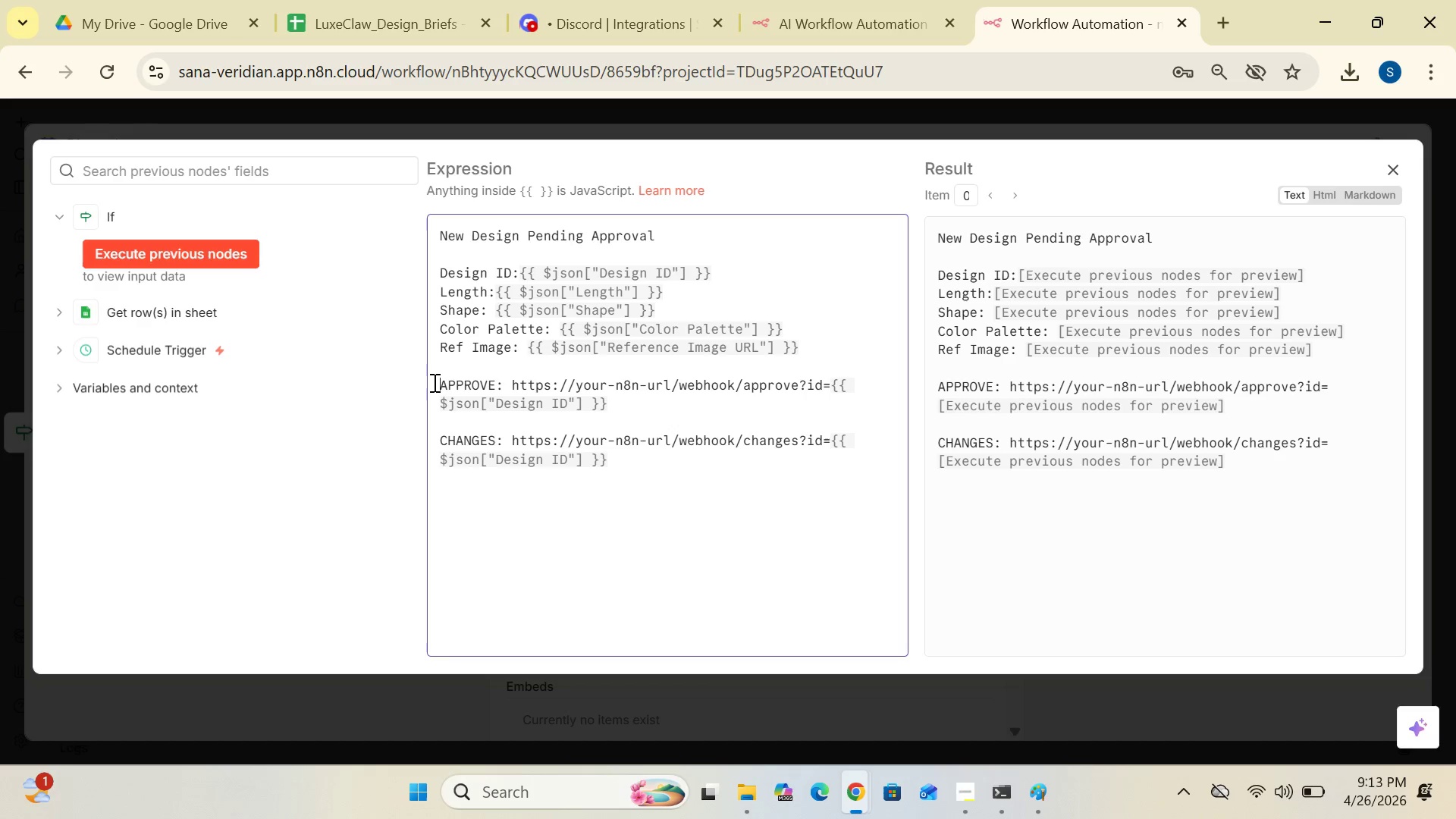 
key(Meta+Period)
 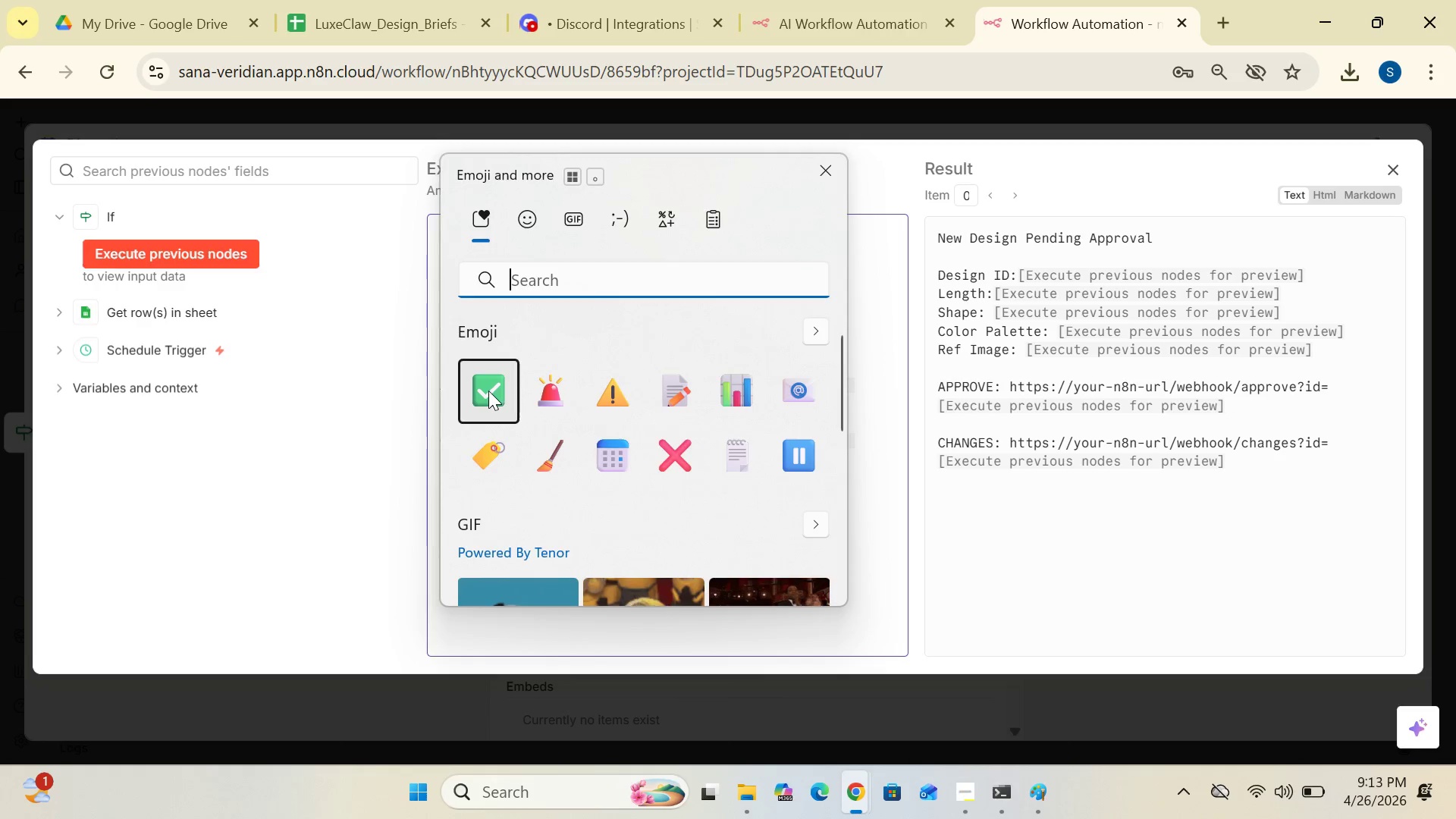 
left_click([488, 391])
 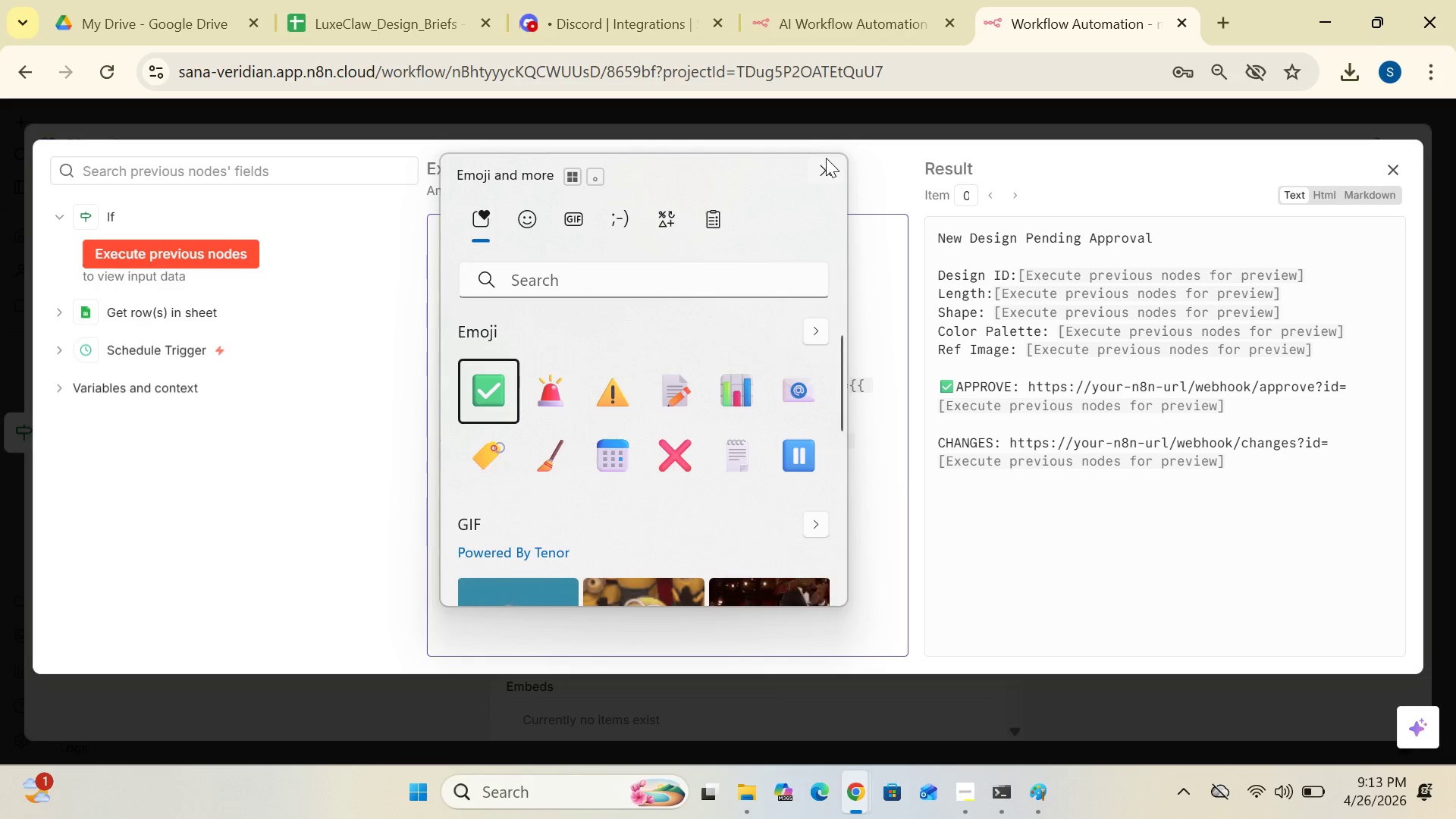 
left_click([827, 158])
 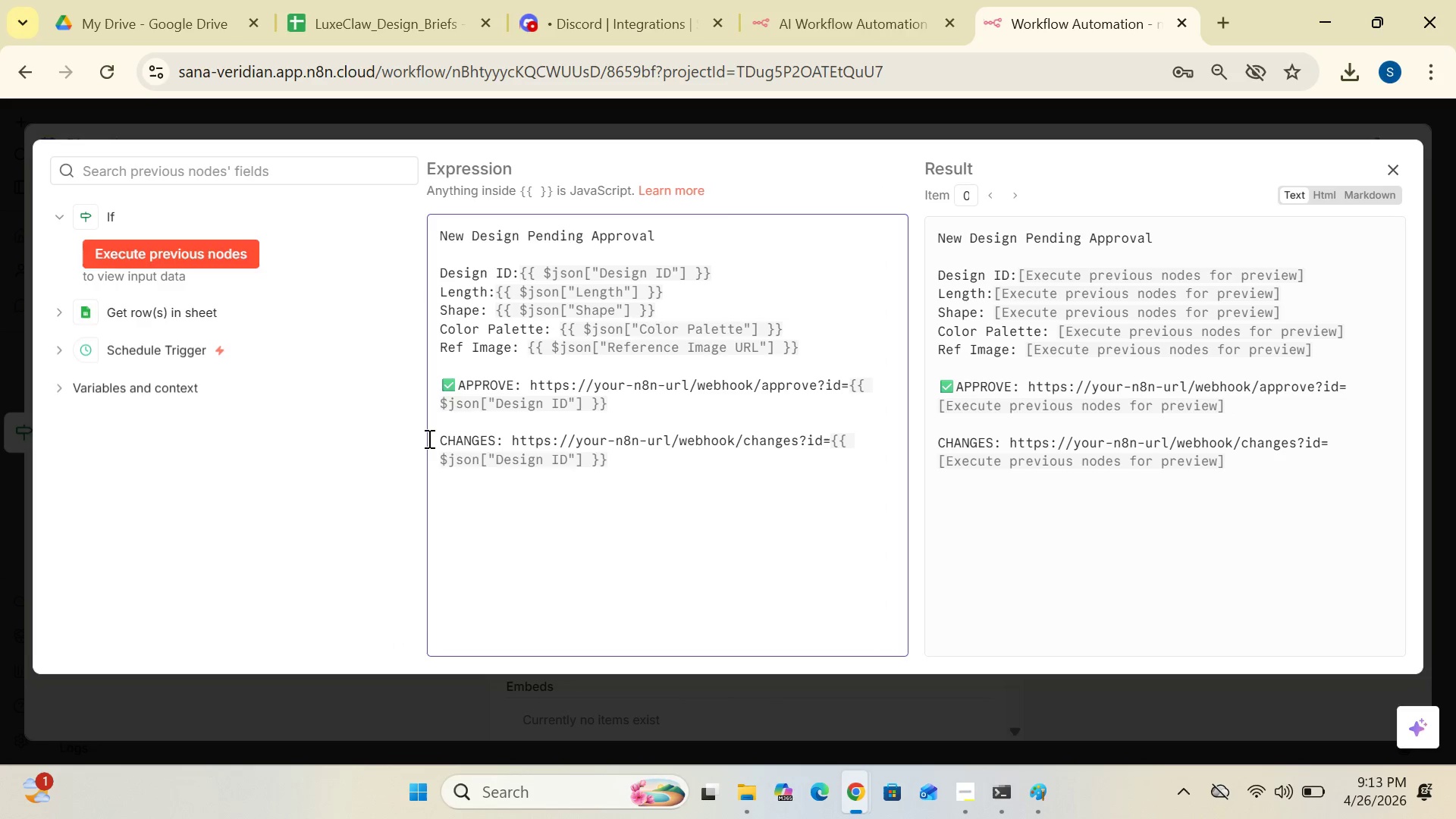 
left_click([428, 438])
 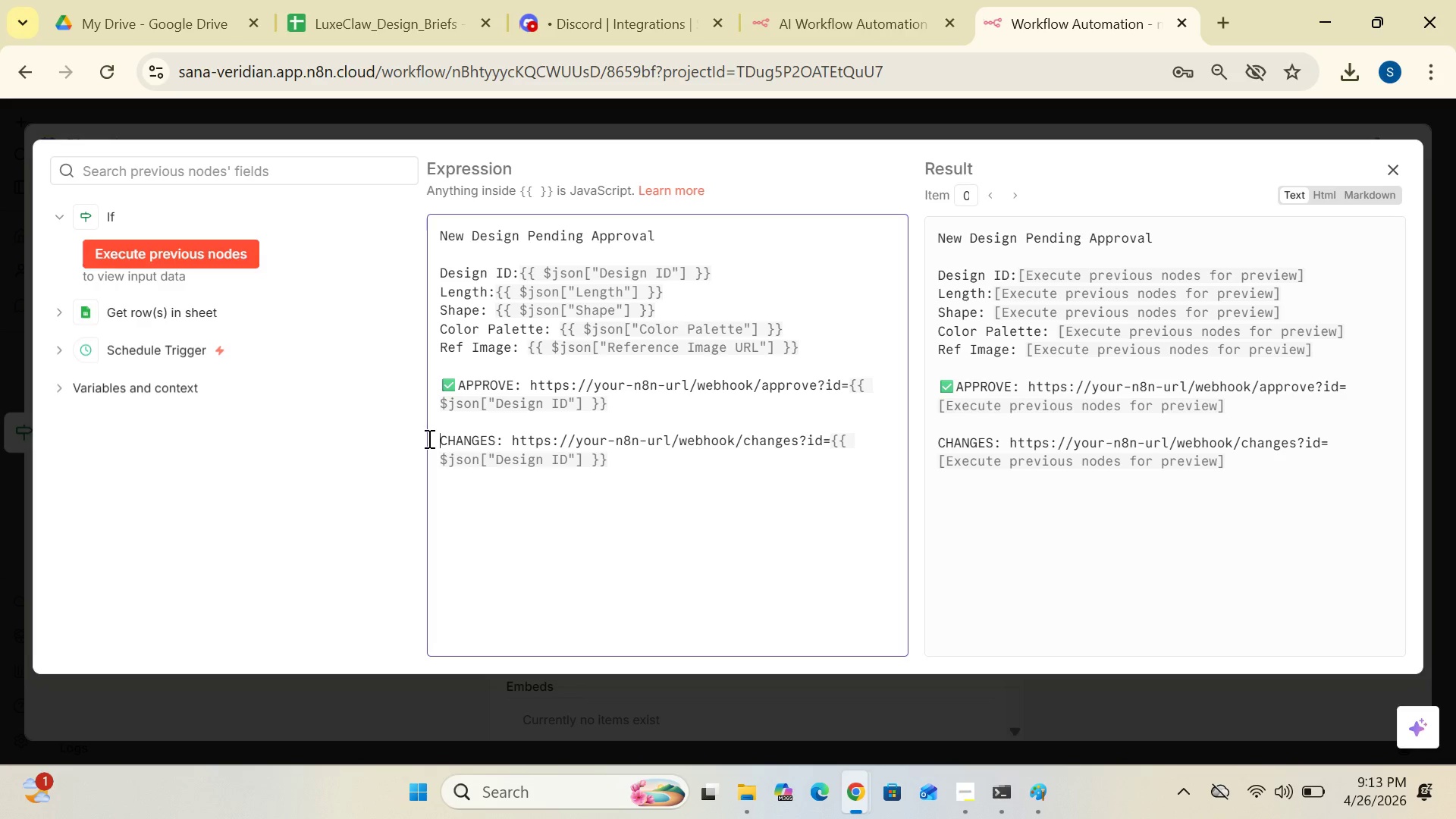 
key(Meta+Period)
 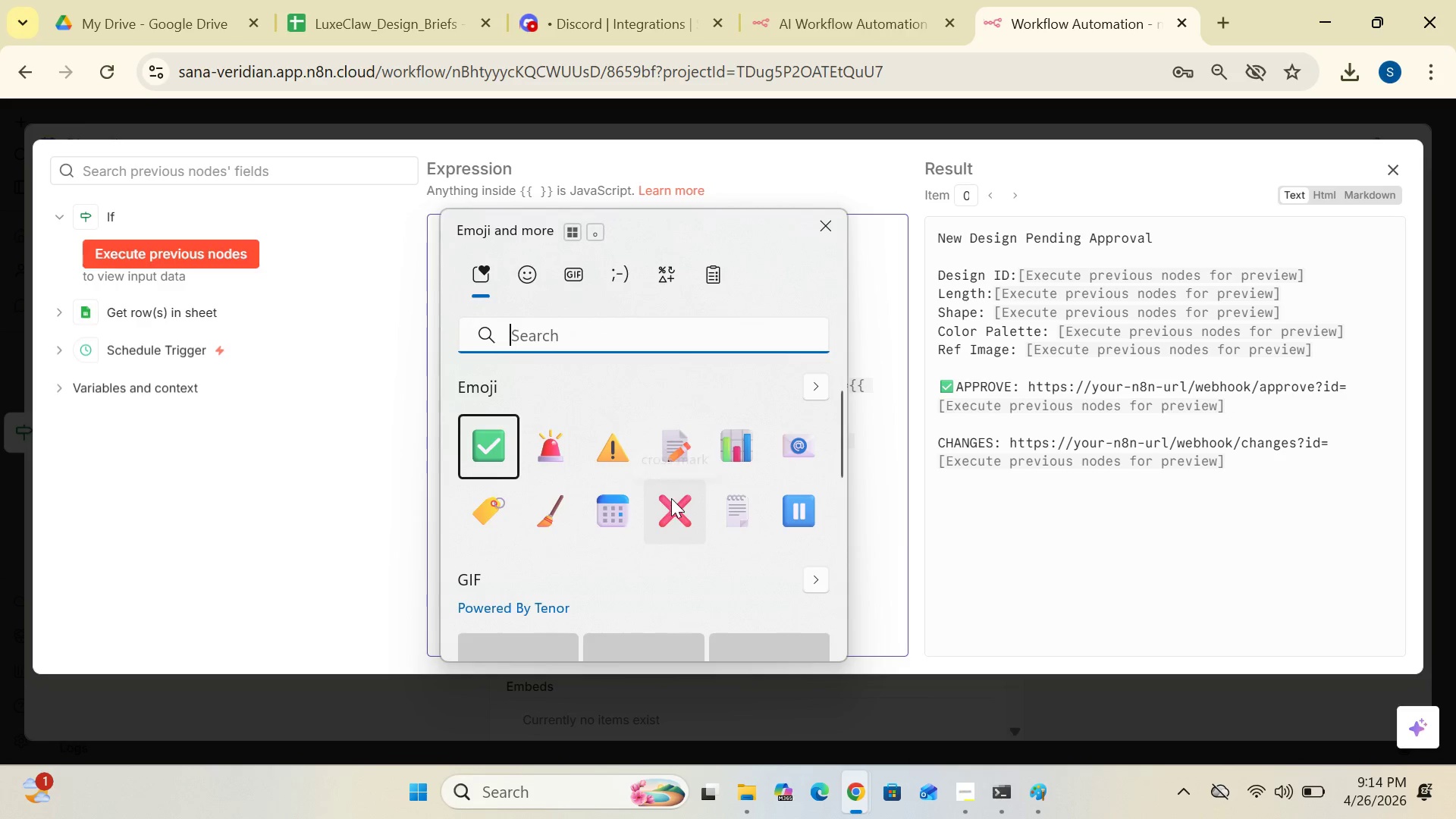 
left_click([672, 499])
 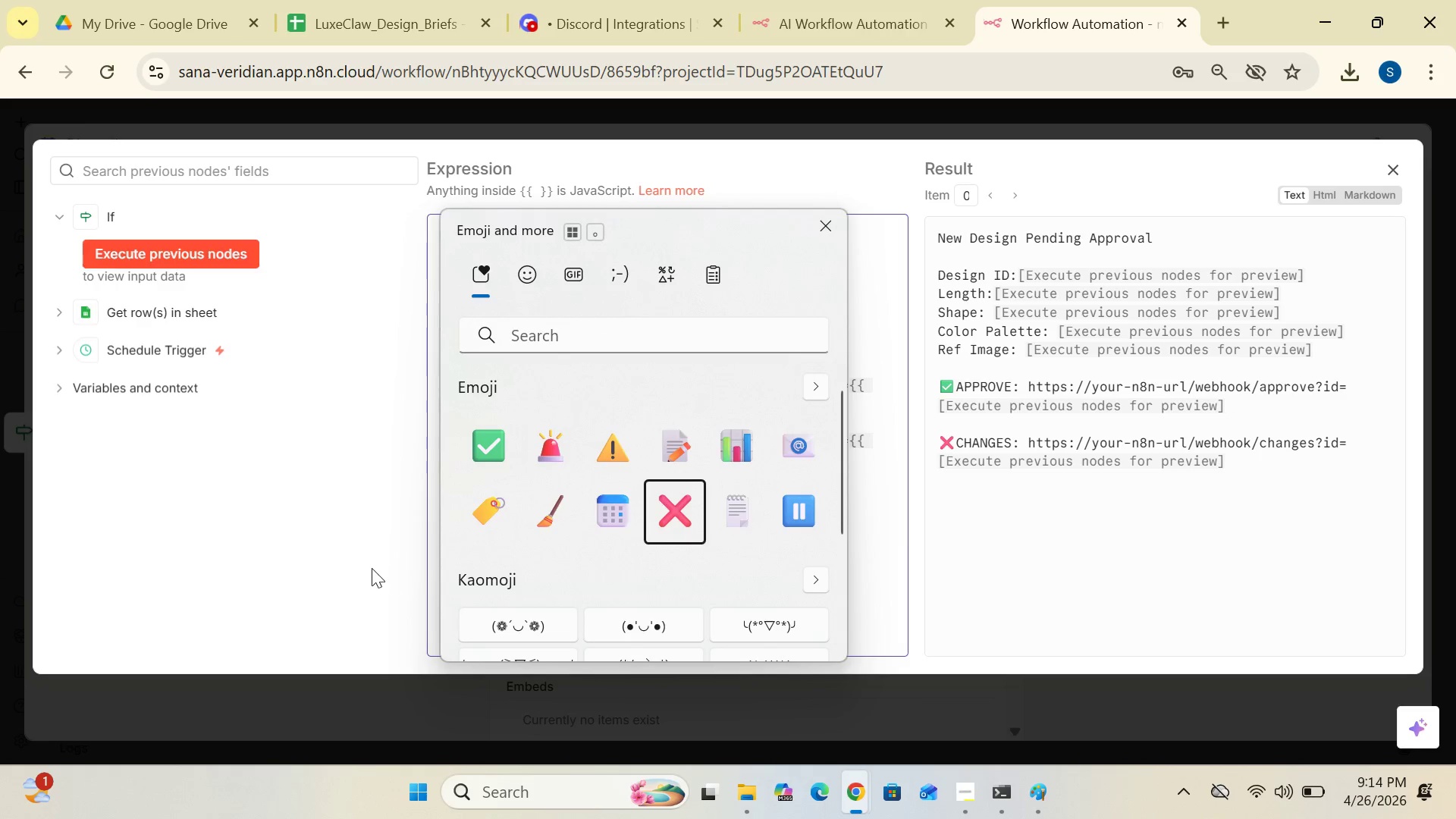 
left_click([372, 569])
 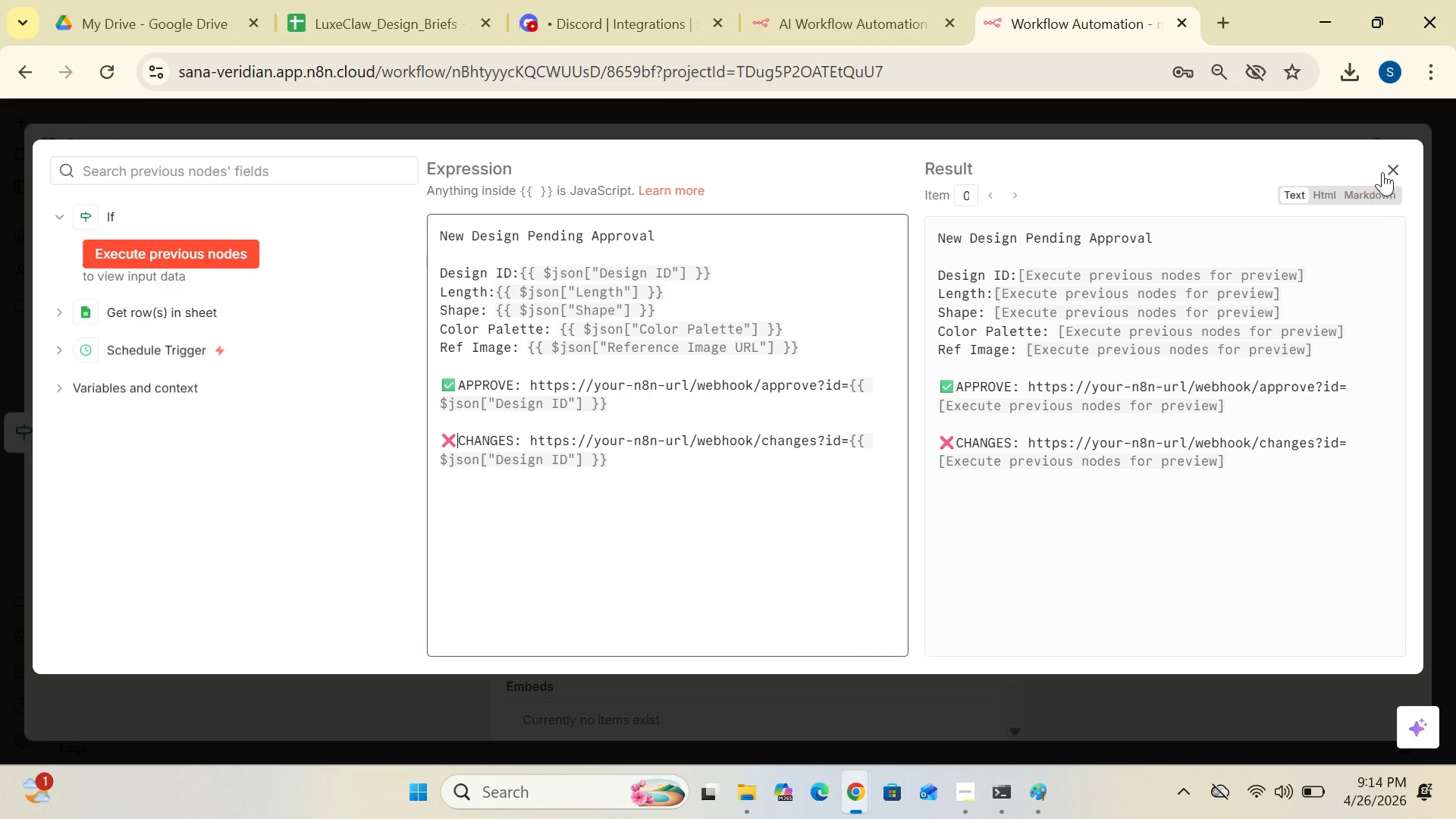 
left_click([1389, 165])
 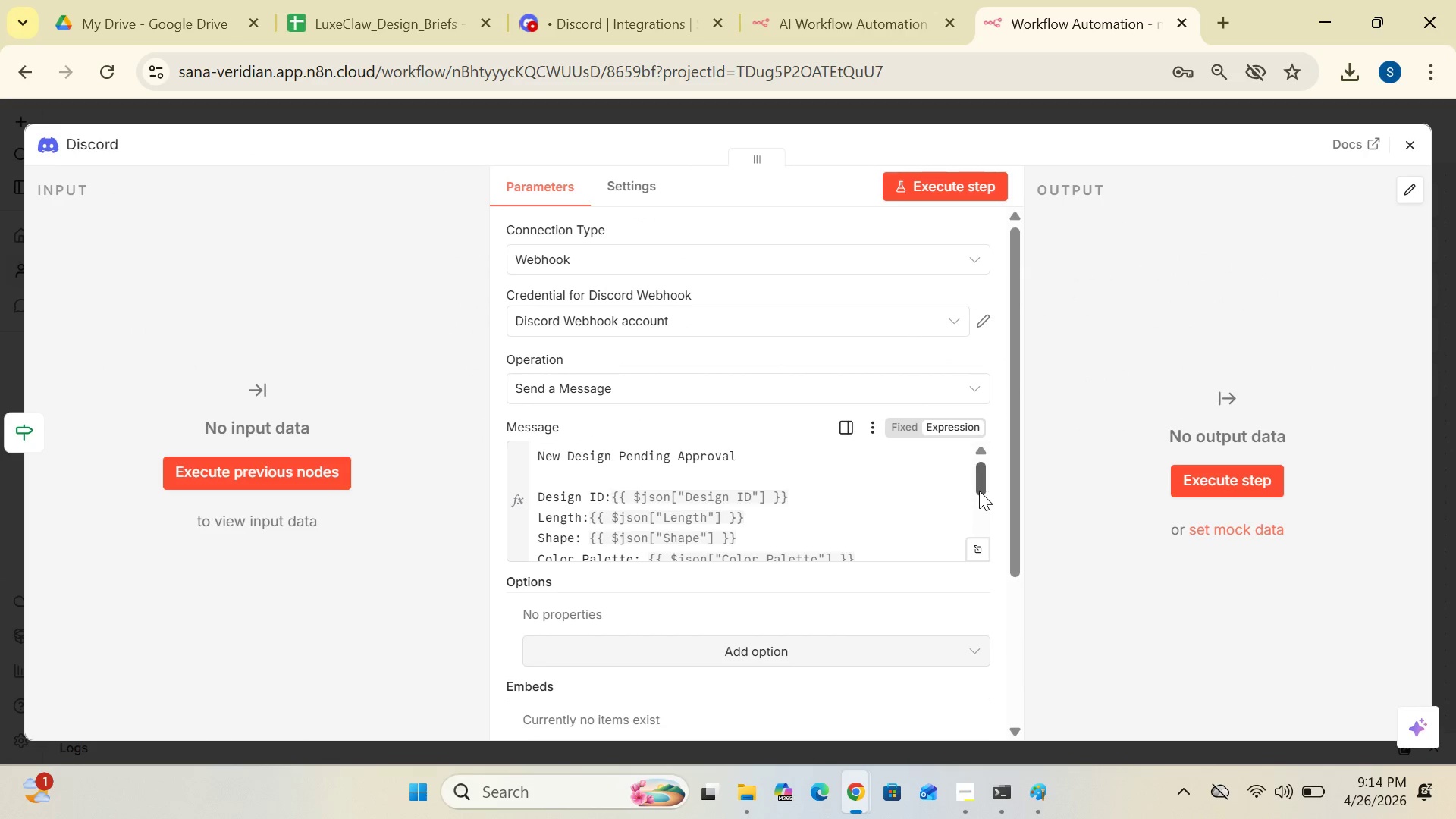 
left_click_drag(start_coordinate=[980, 490], to_coordinate=[987, 532])
 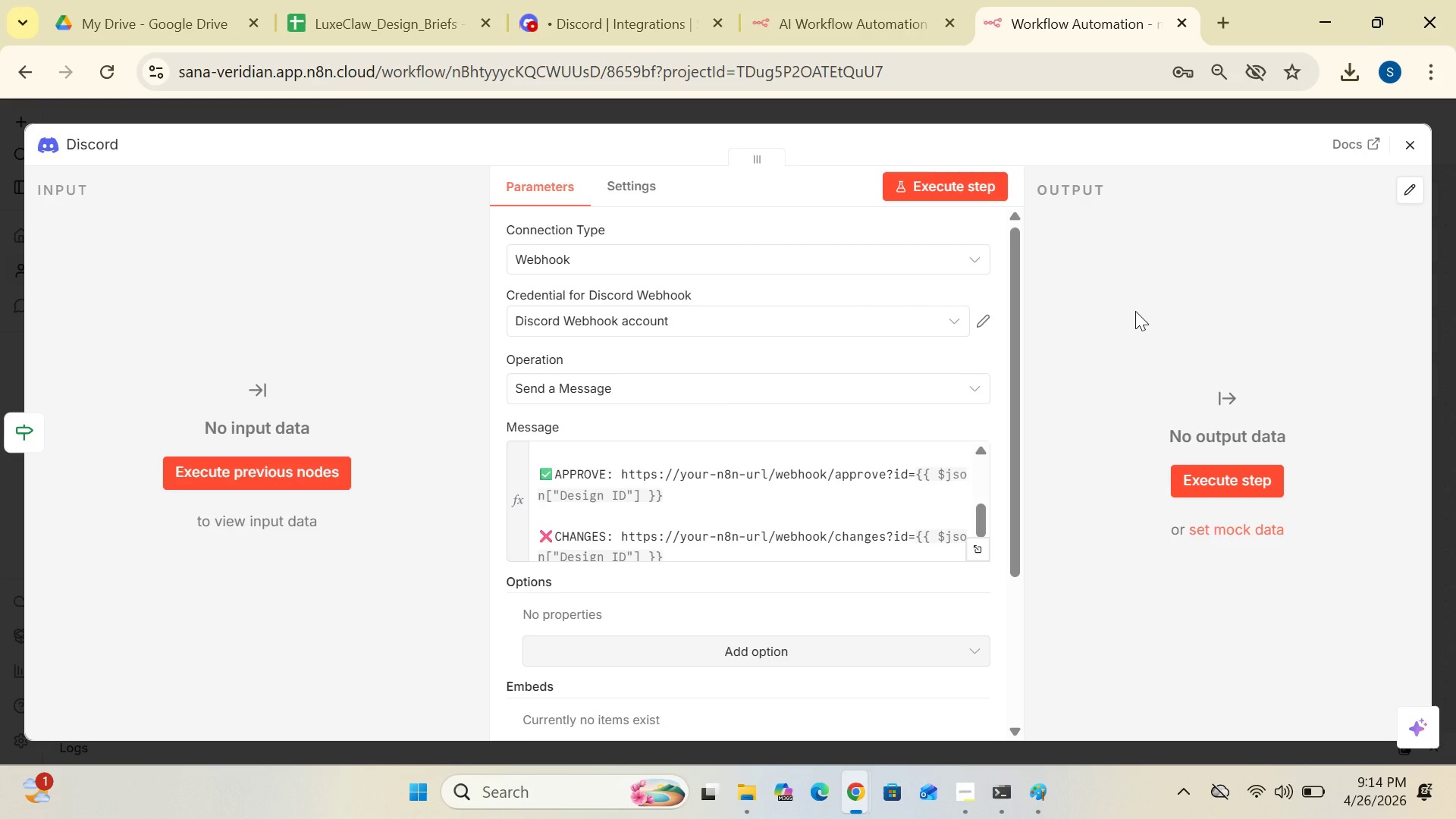 
wait(32.02)
 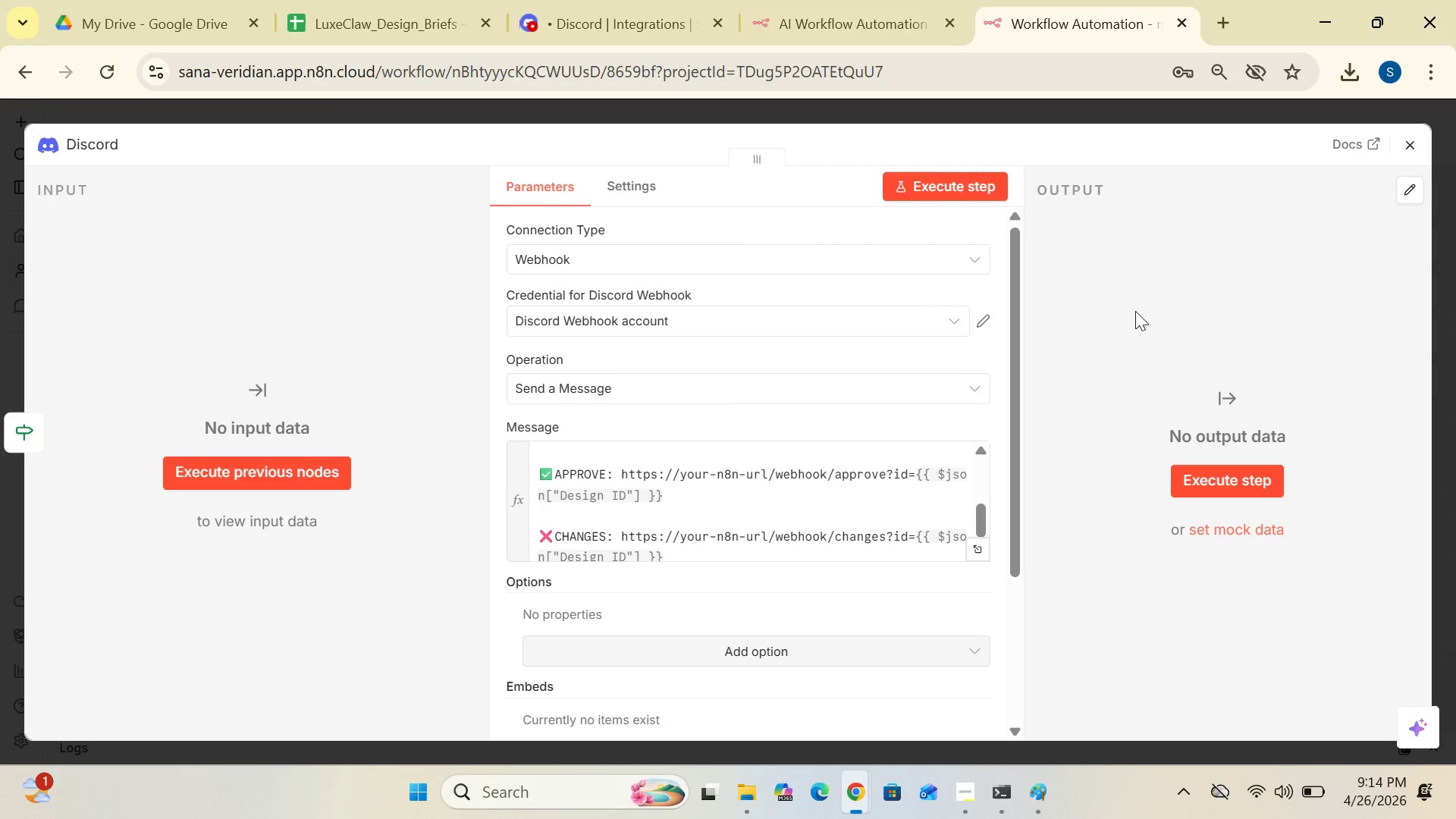 
left_click([1414, 137])
 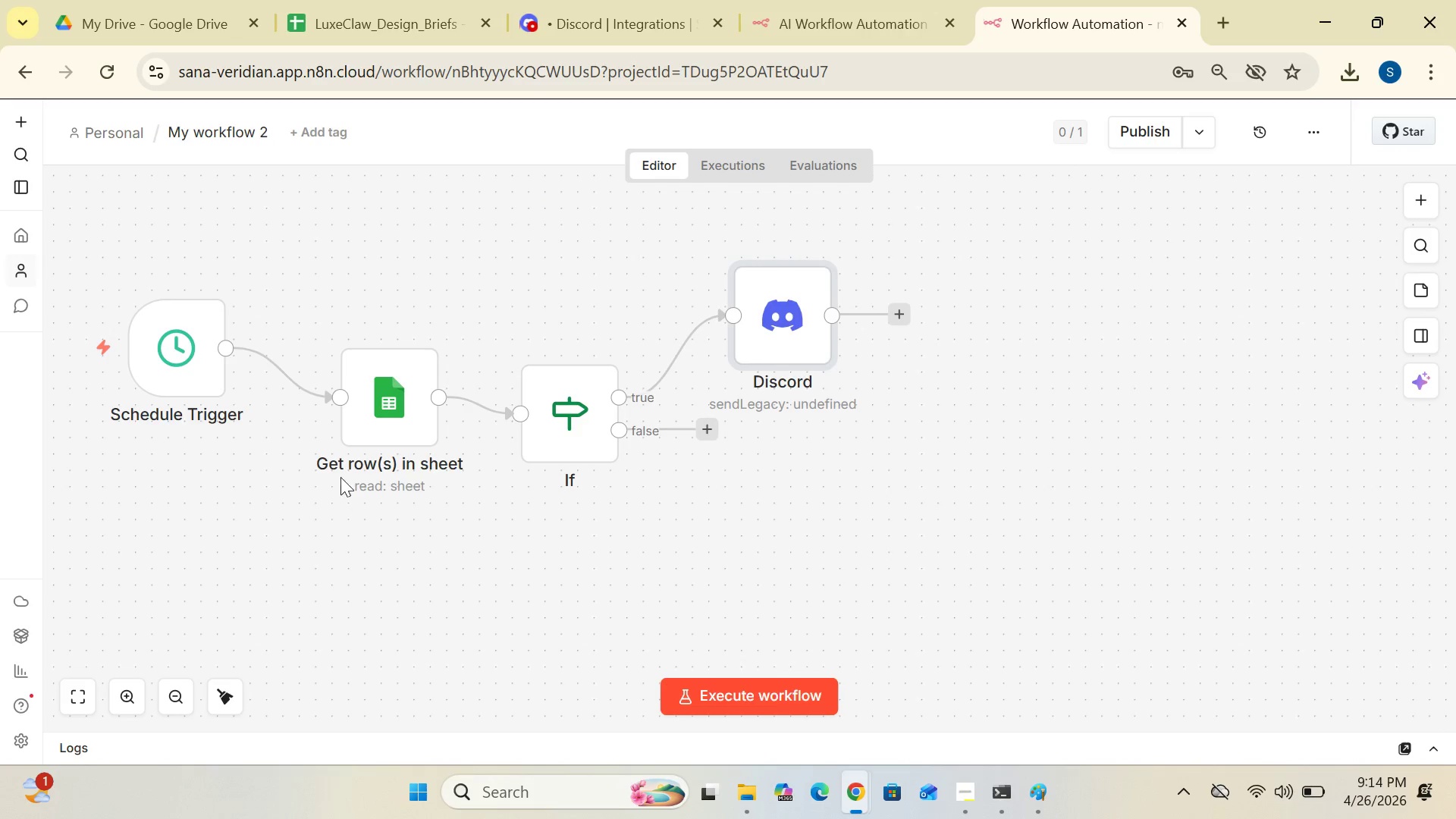 
left_click_drag(start_coordinate=[378, 434], to_coordinate=[314, 431])
 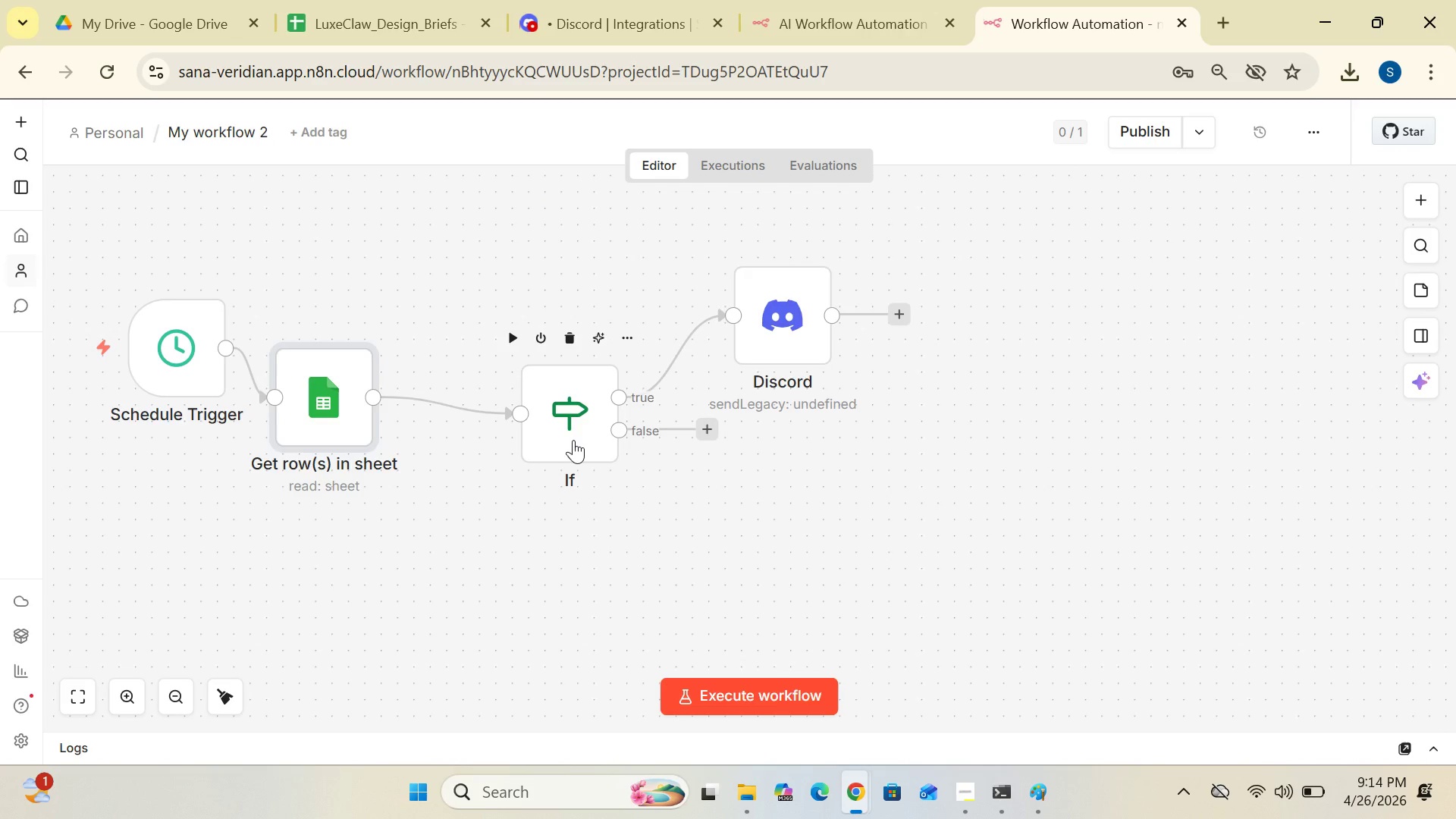 
left_click_drag(start_coordinate=[573, 440], to_coordinate=[469, 465])
 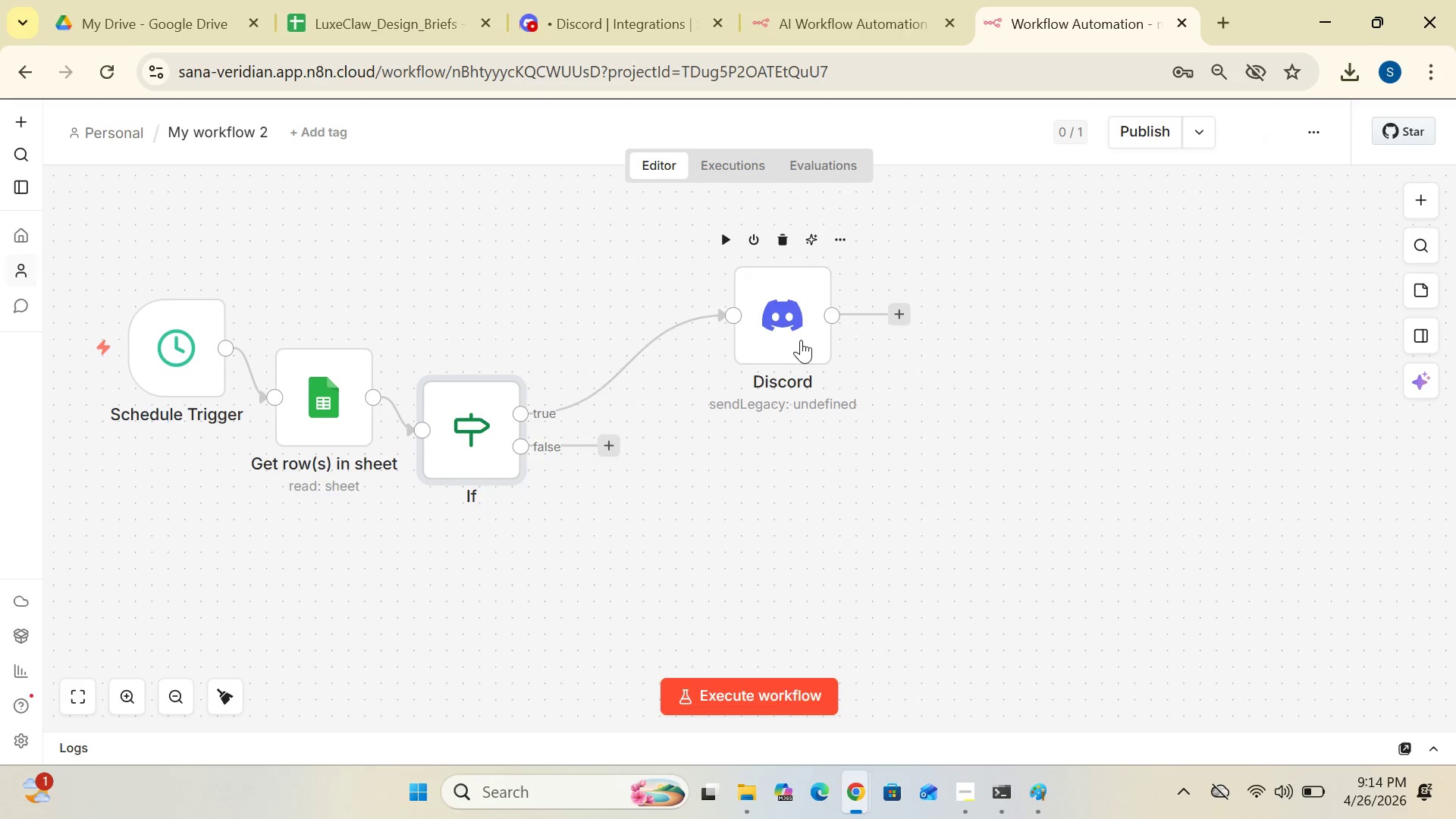 
left_click_drag(start_coordinate=[801, 340], to_coordinate=[720, 356])
 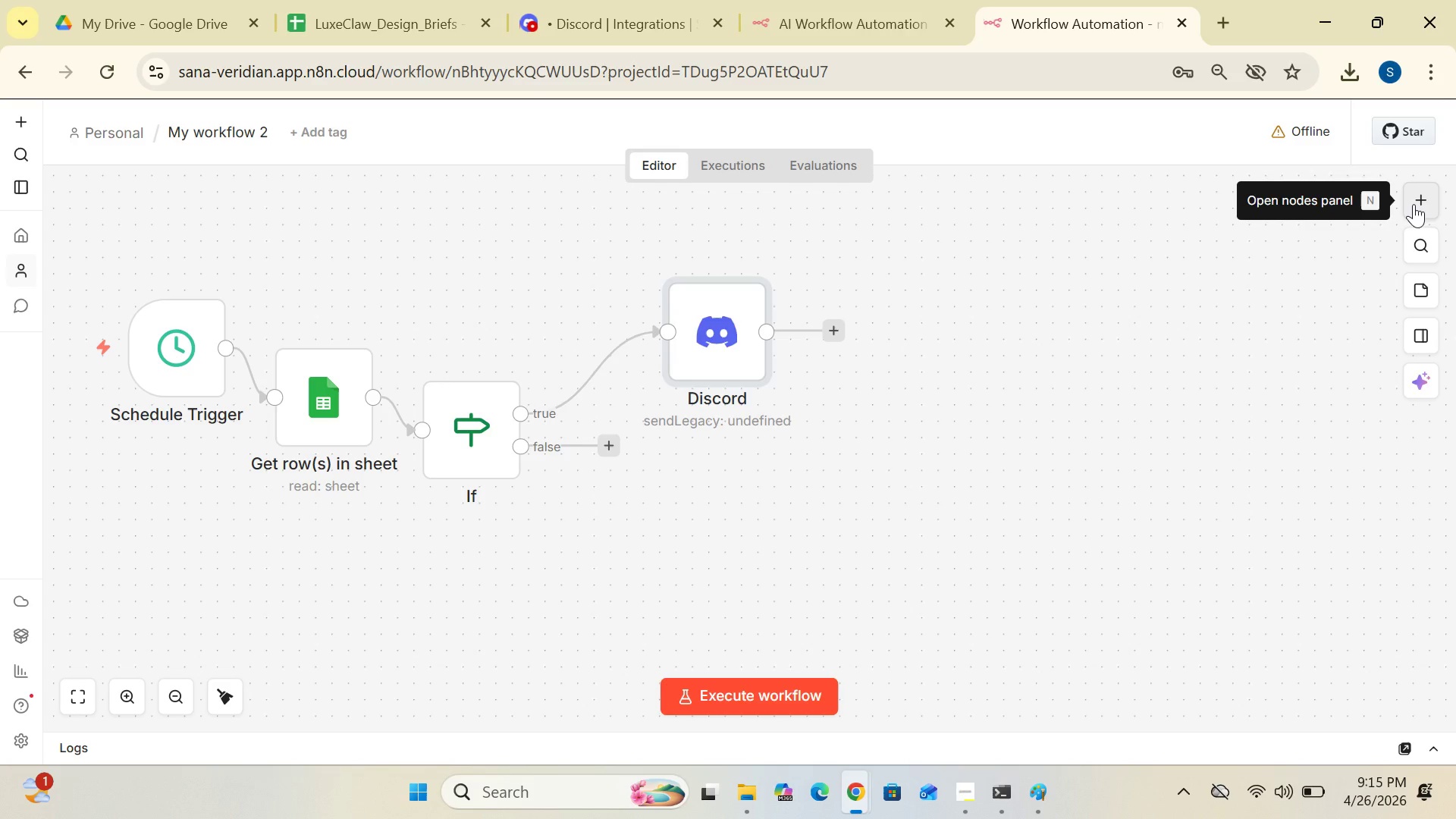 
wait(18.92)
 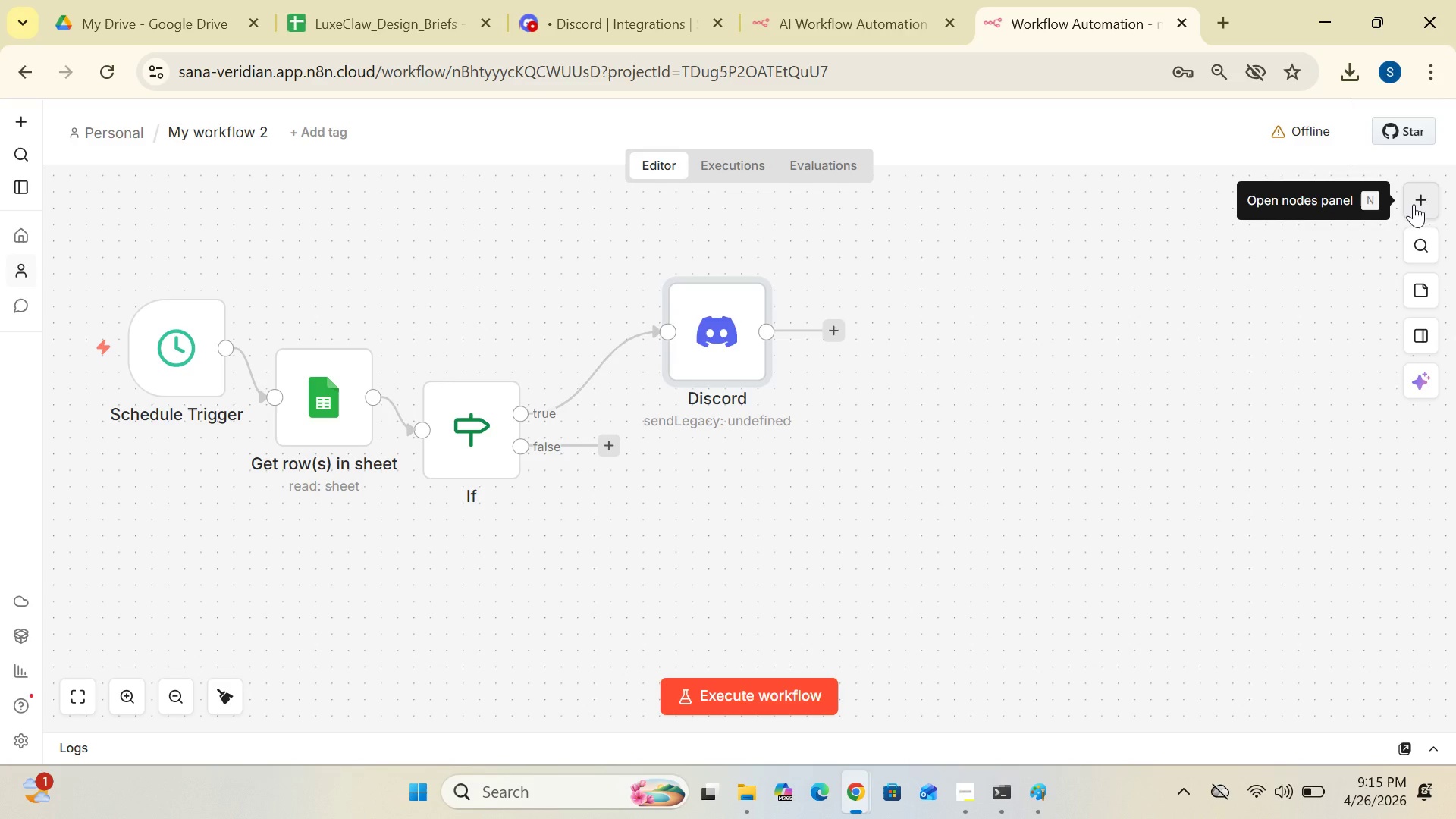 
left_click([1422, 199])
 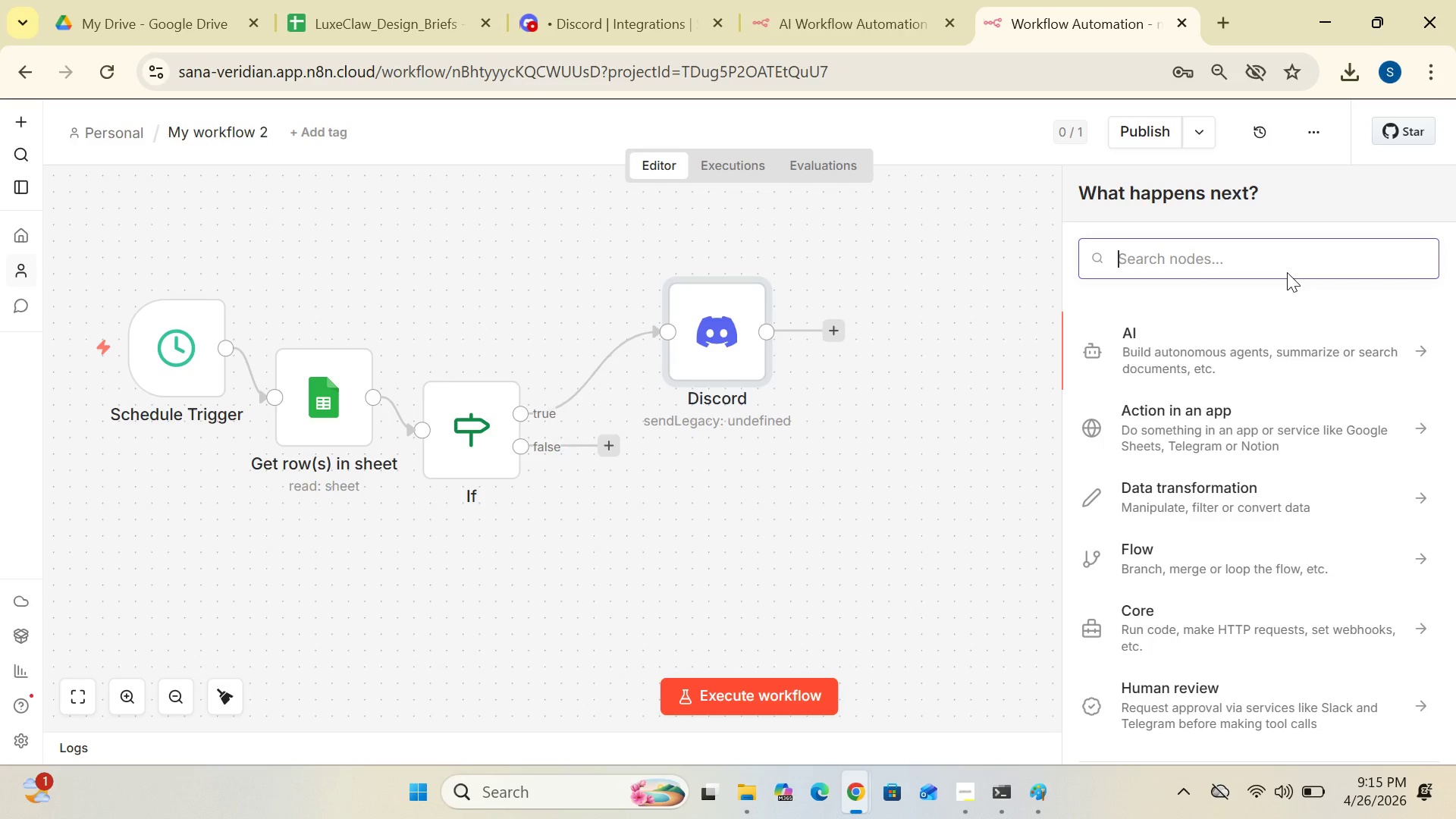 
left_click([1287, 272])
 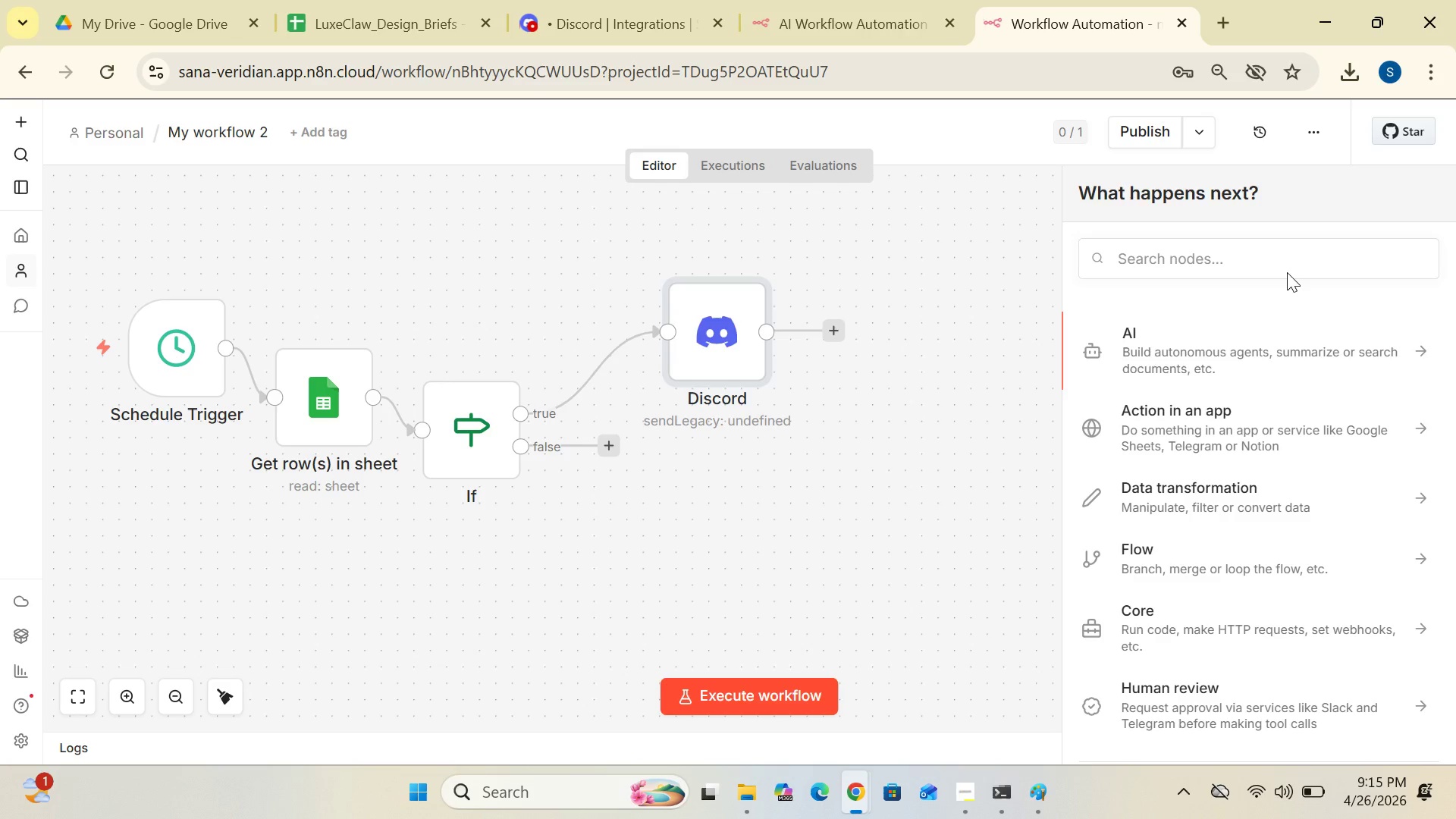 
type(web)
 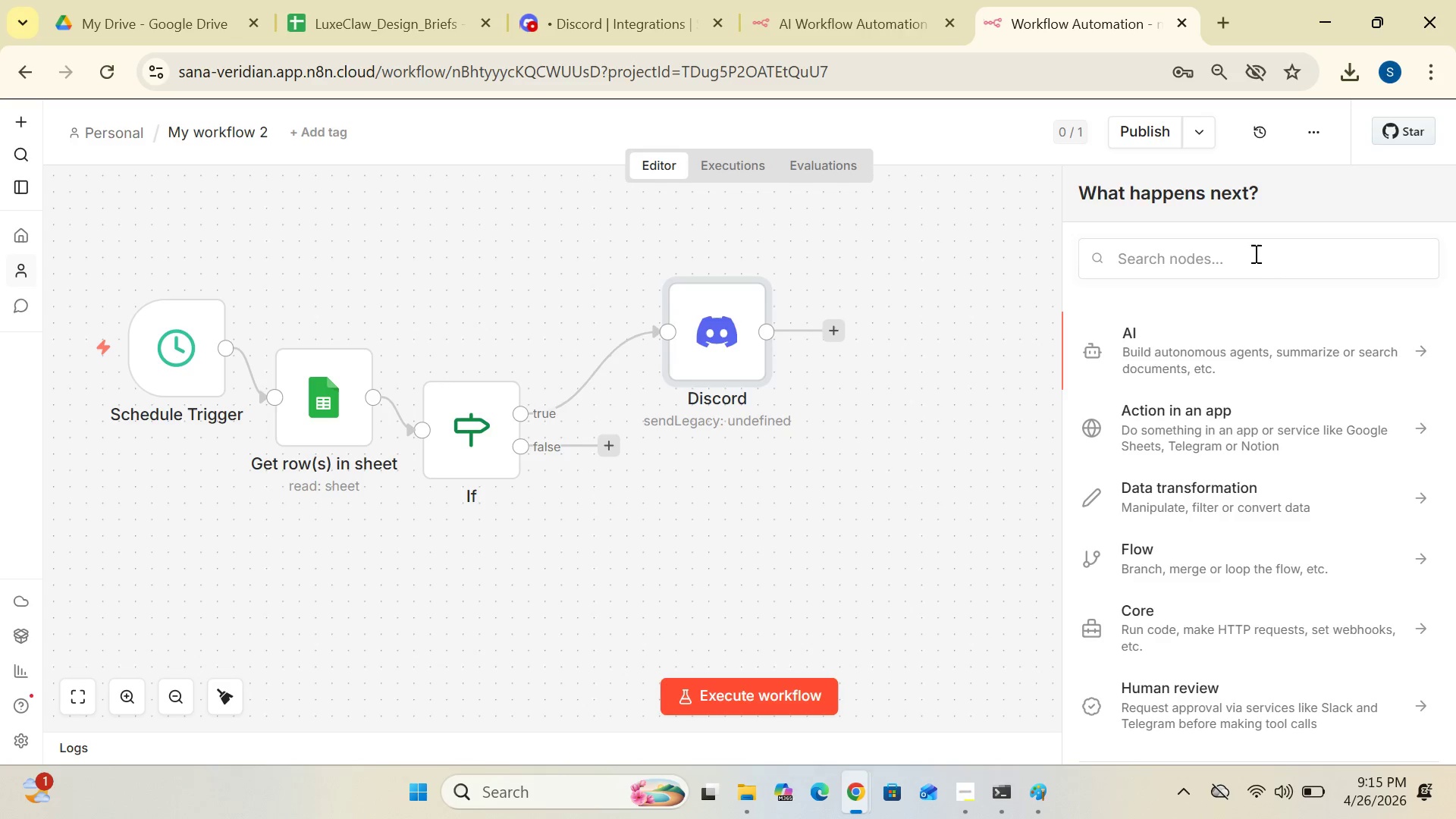 
left_click([1245, 259])
 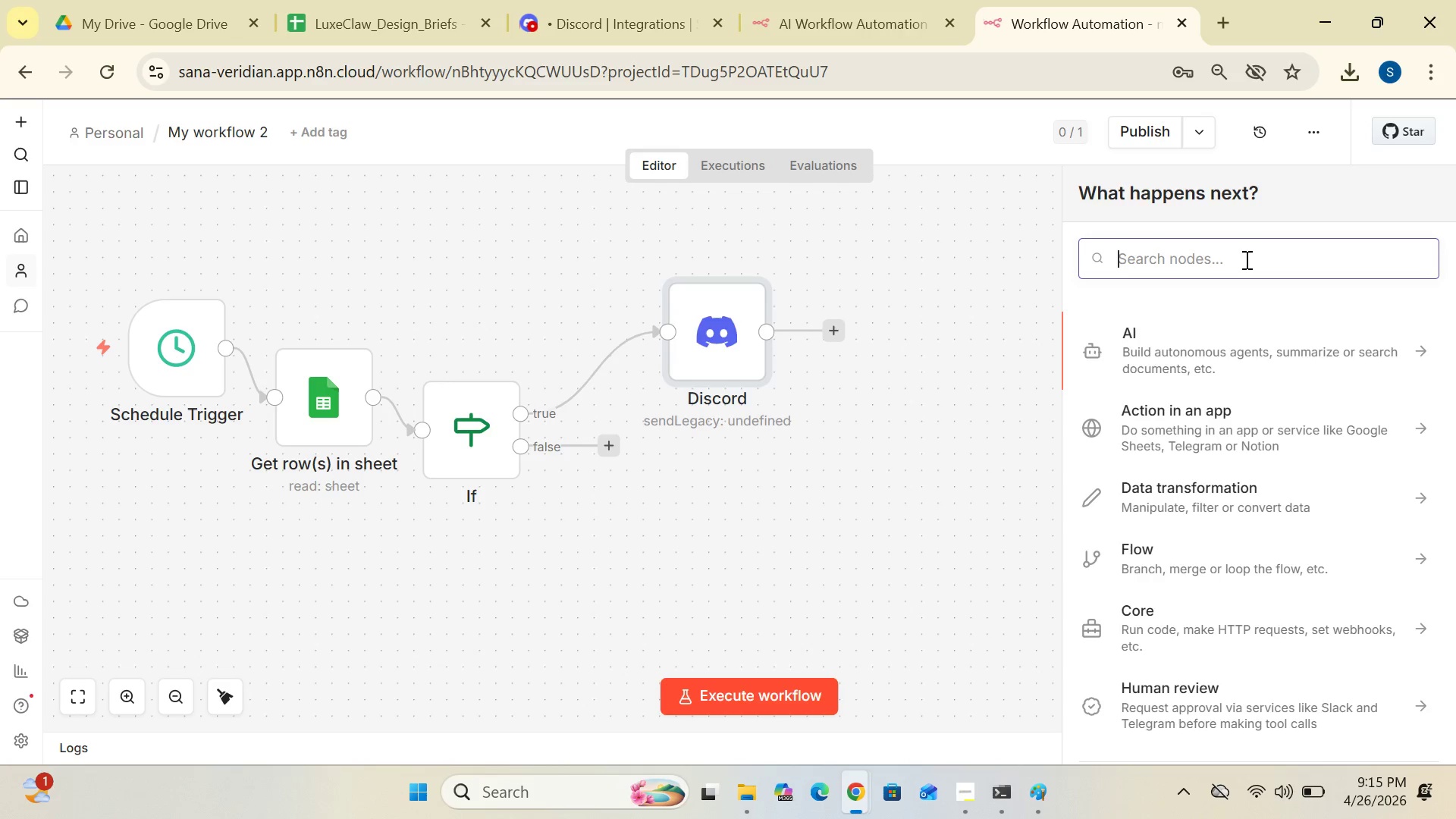 
type(web)
 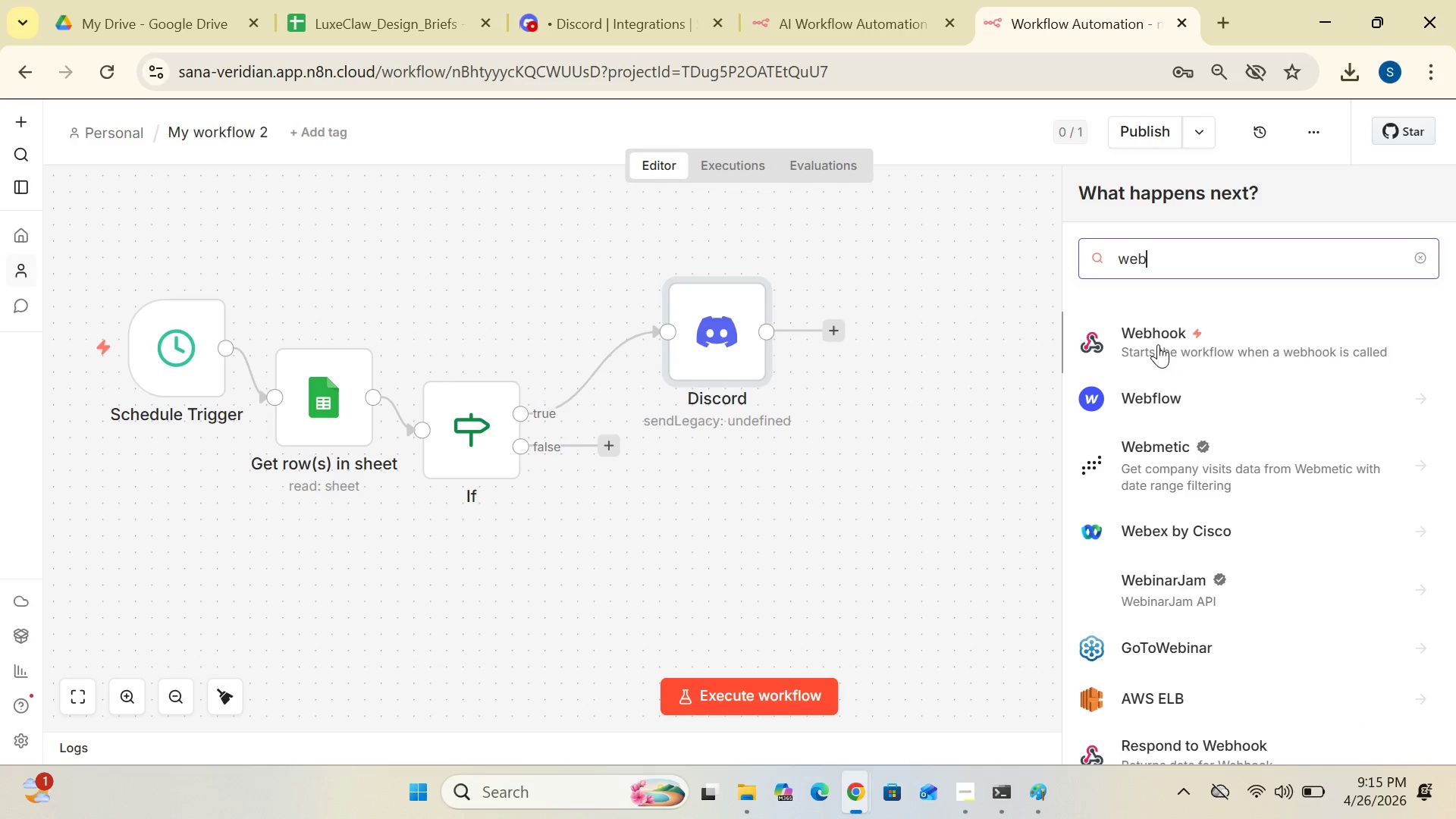 
left_click([1158, 344])
 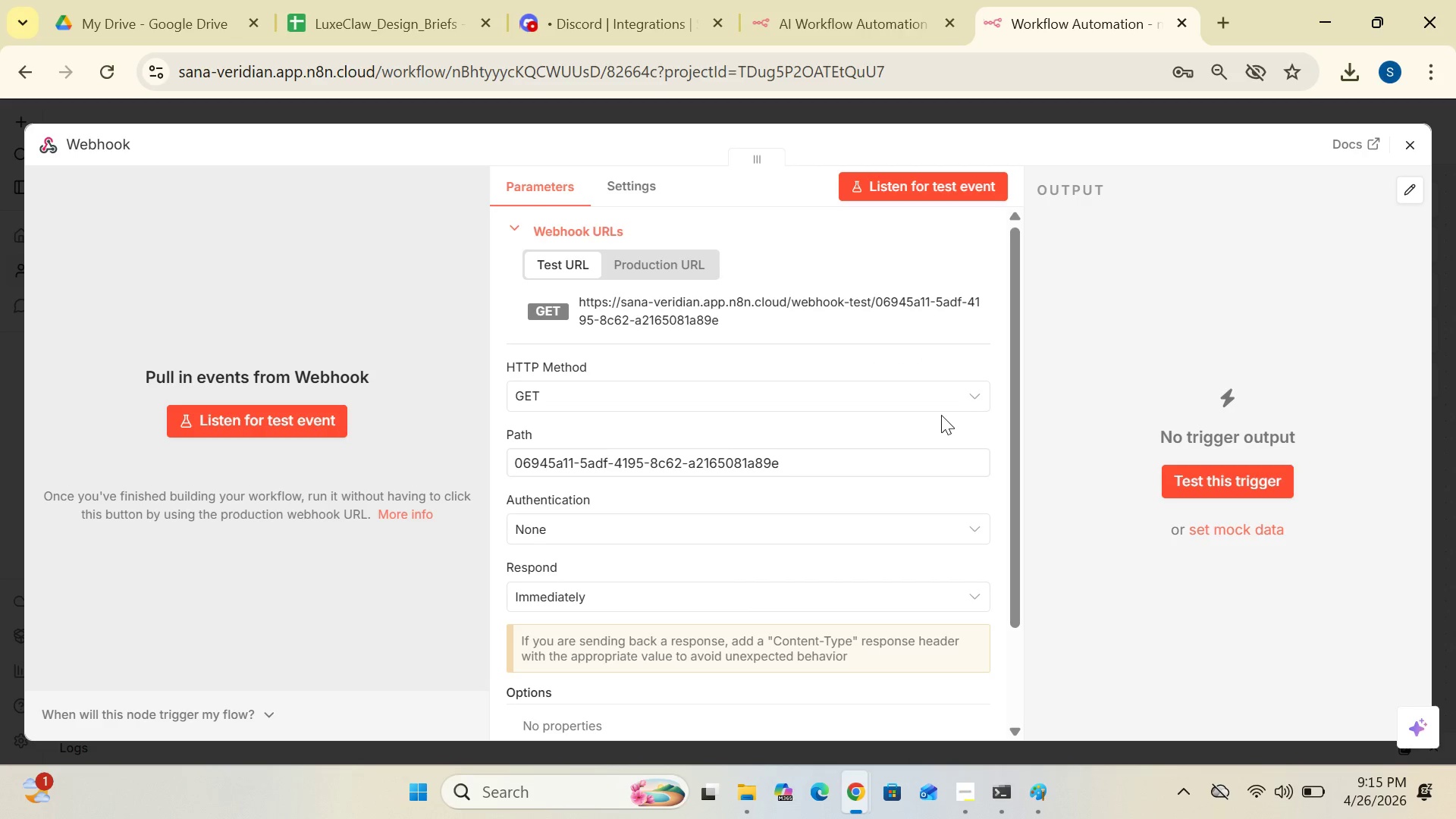 
wait(5.05)
 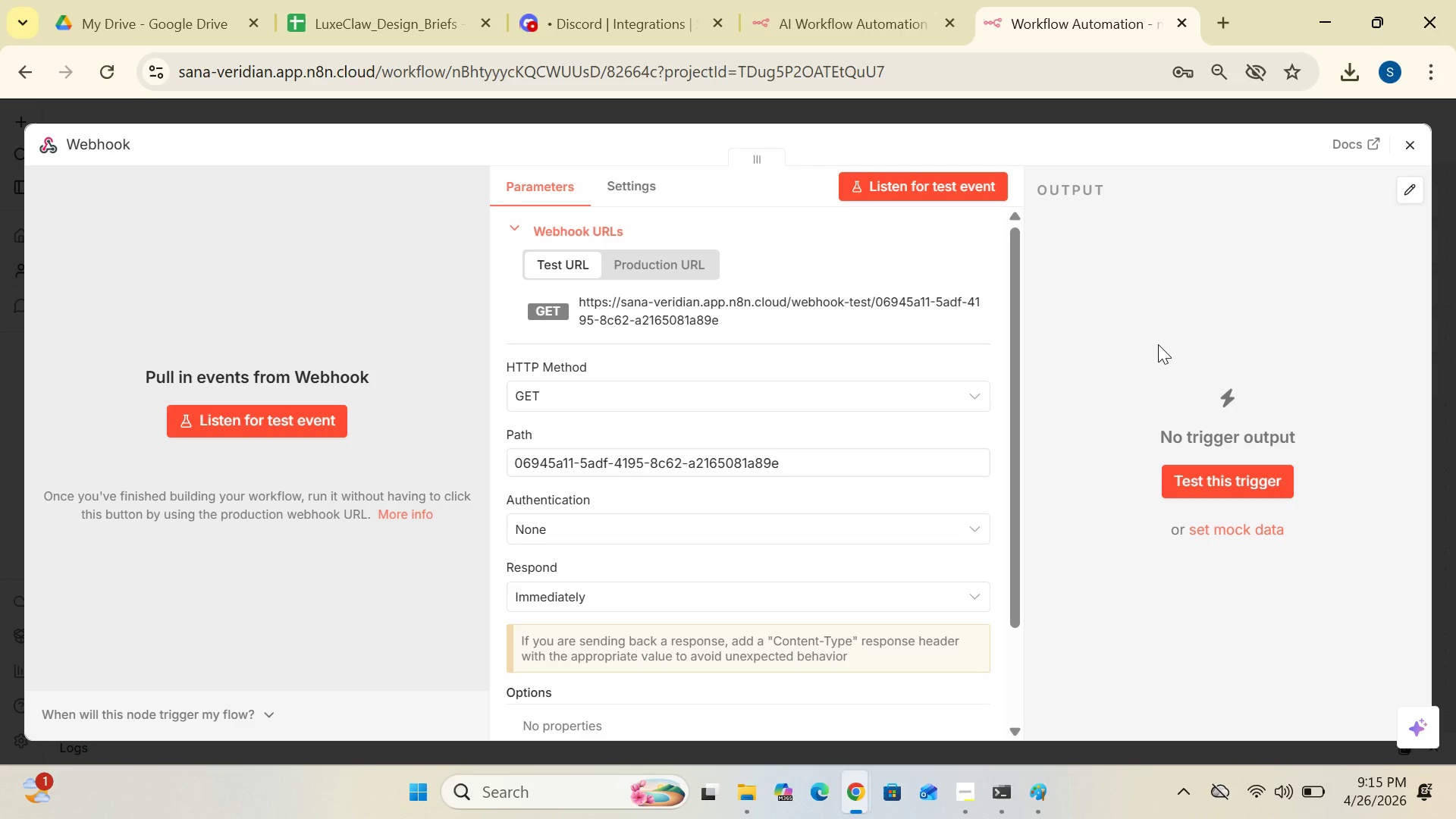 
left_click([918, 394])
 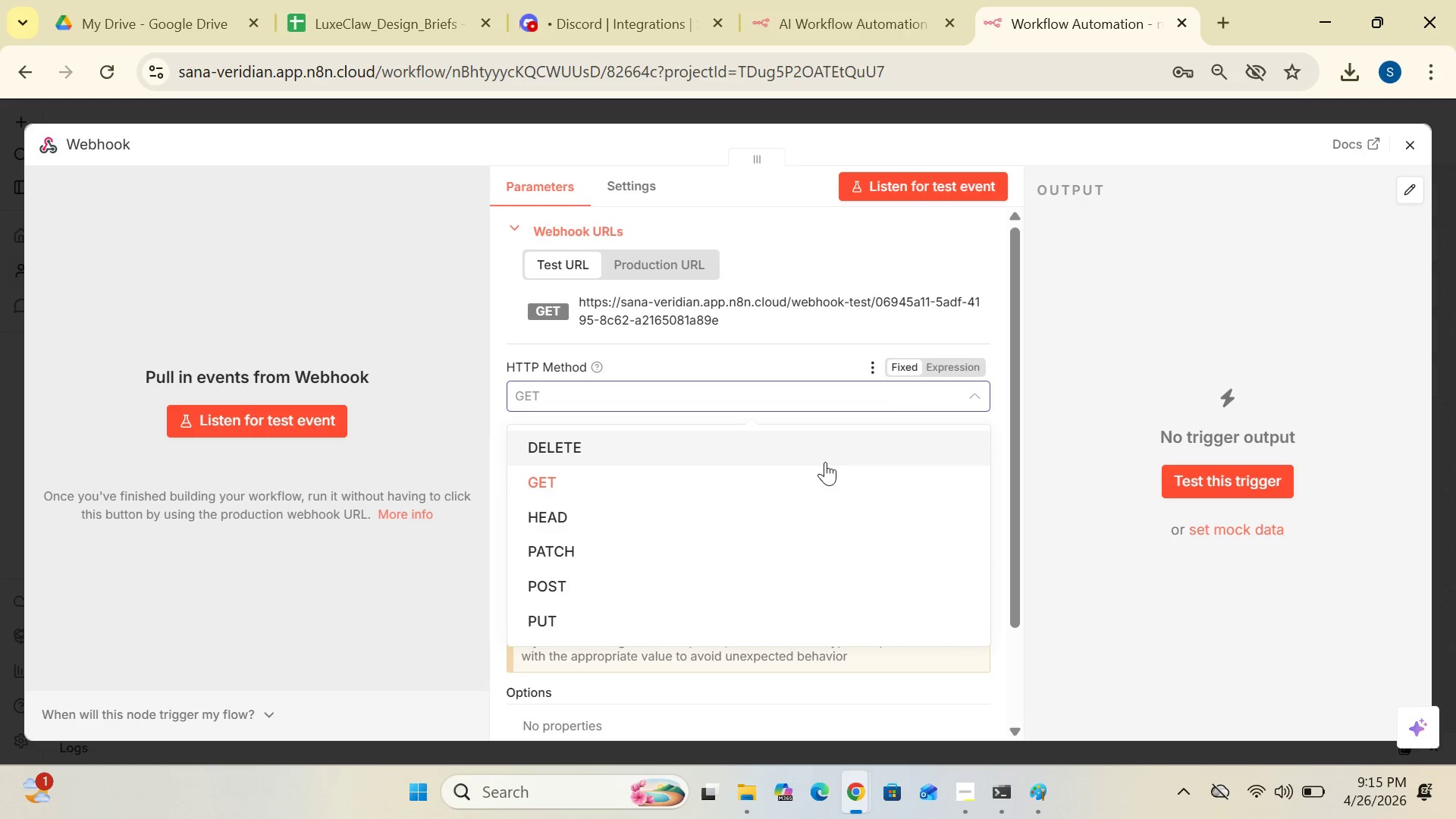 
left_click([825, 462])
 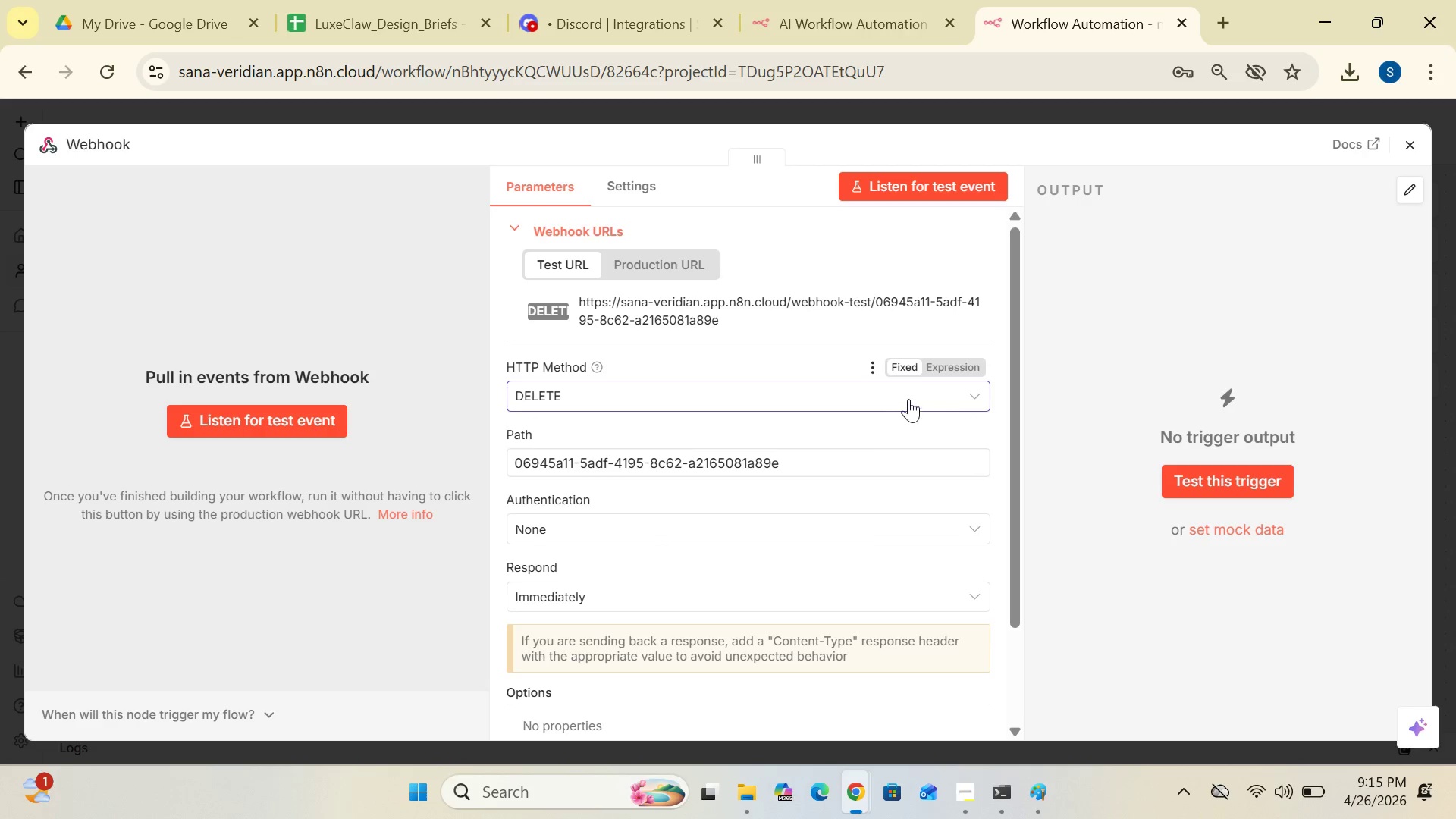 
left_click([908, 398])
 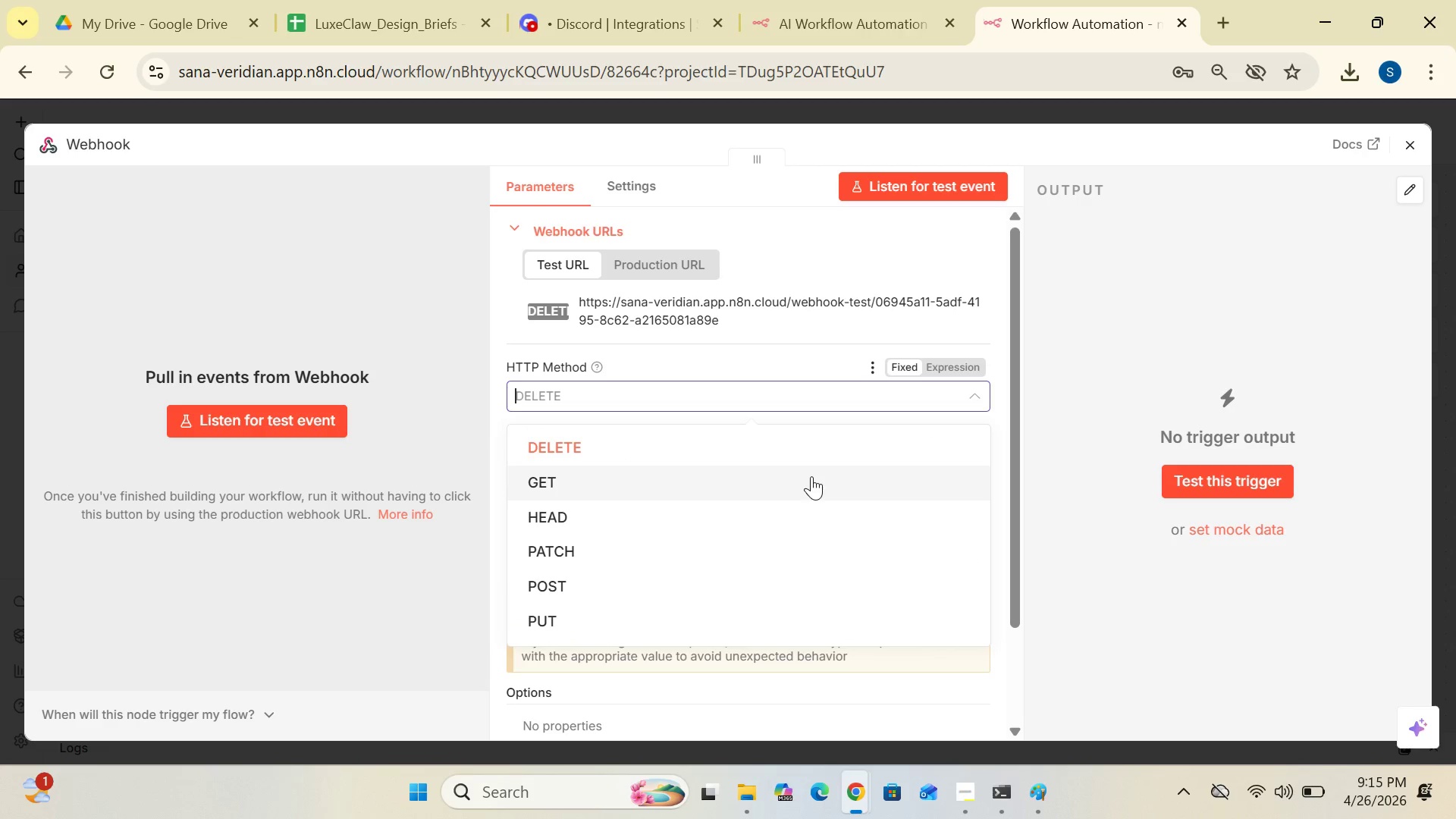 
left_click([811, 476])
 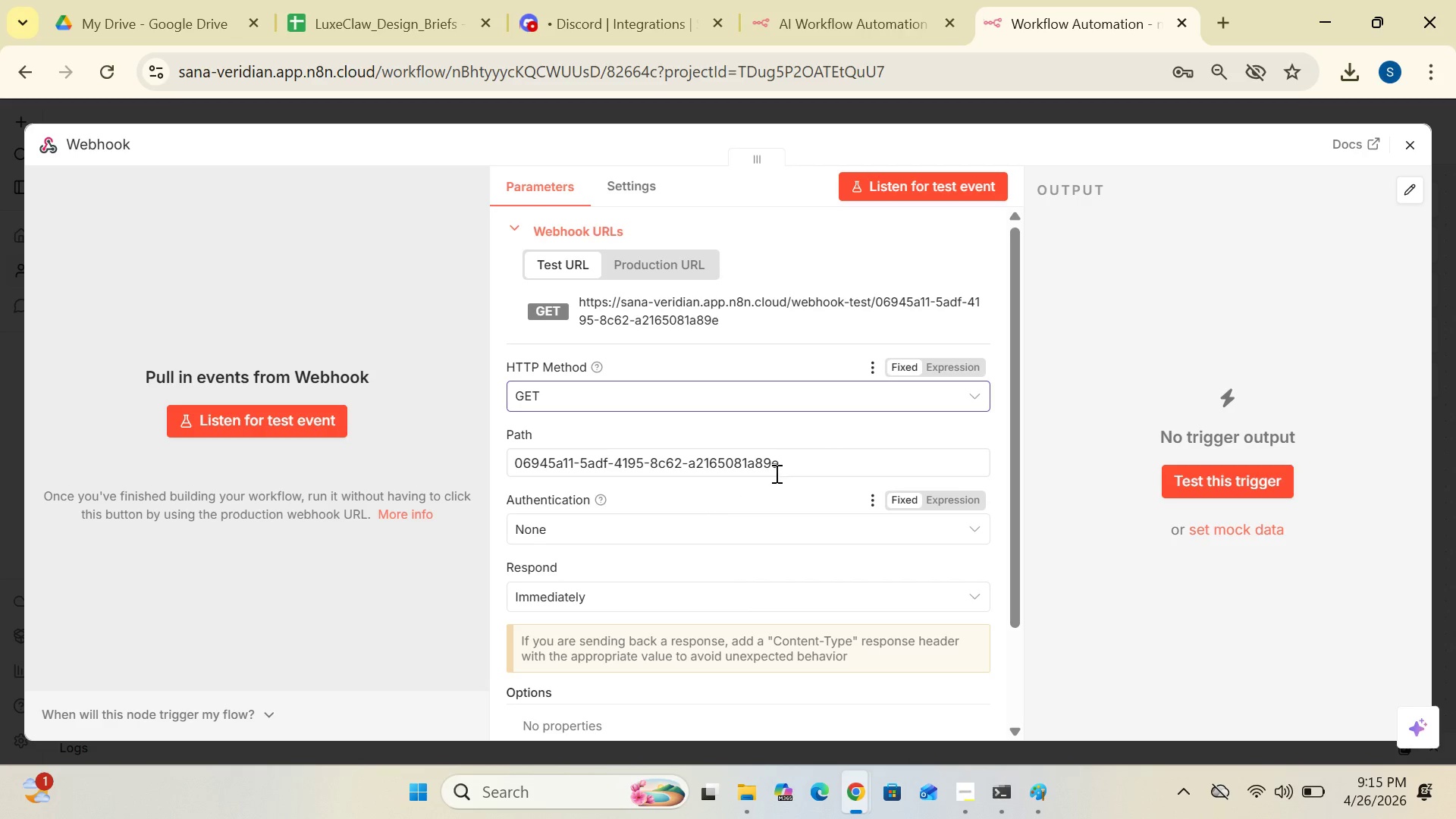 
left_click_drag(start_coordinate=[805, 465], to_coordinate=[420, 487])
 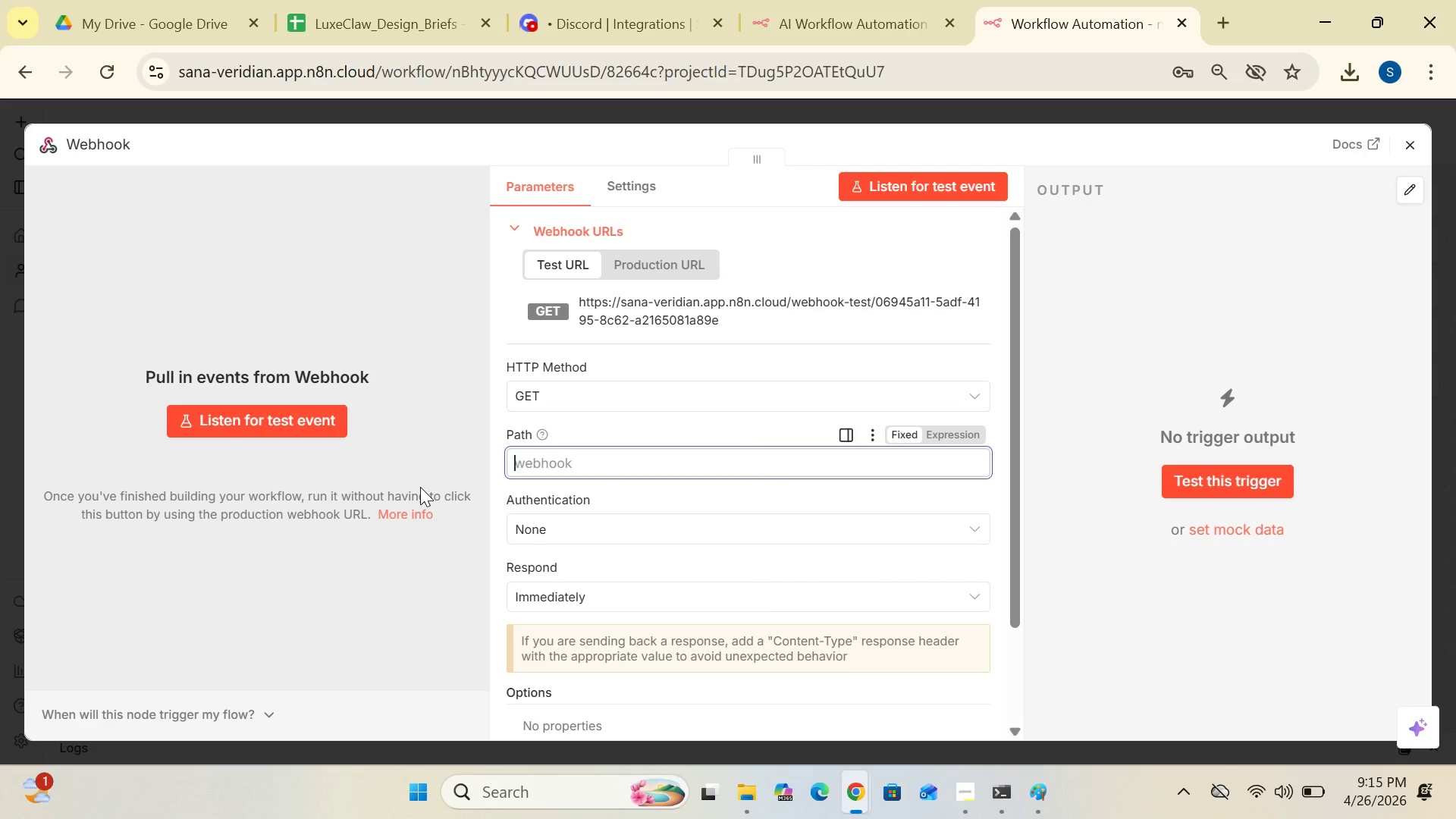 
key(Delete)
 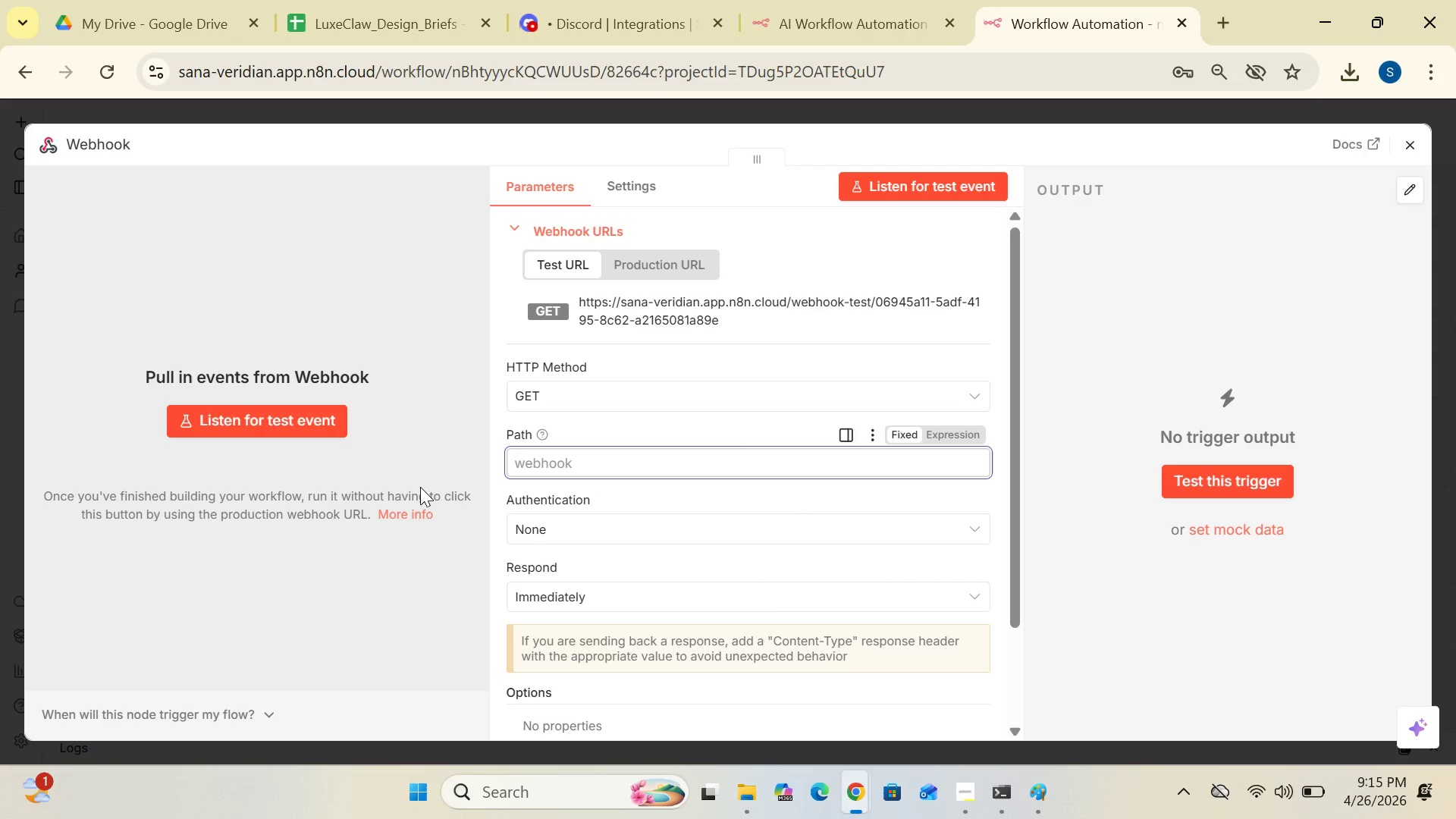 
key(A)
 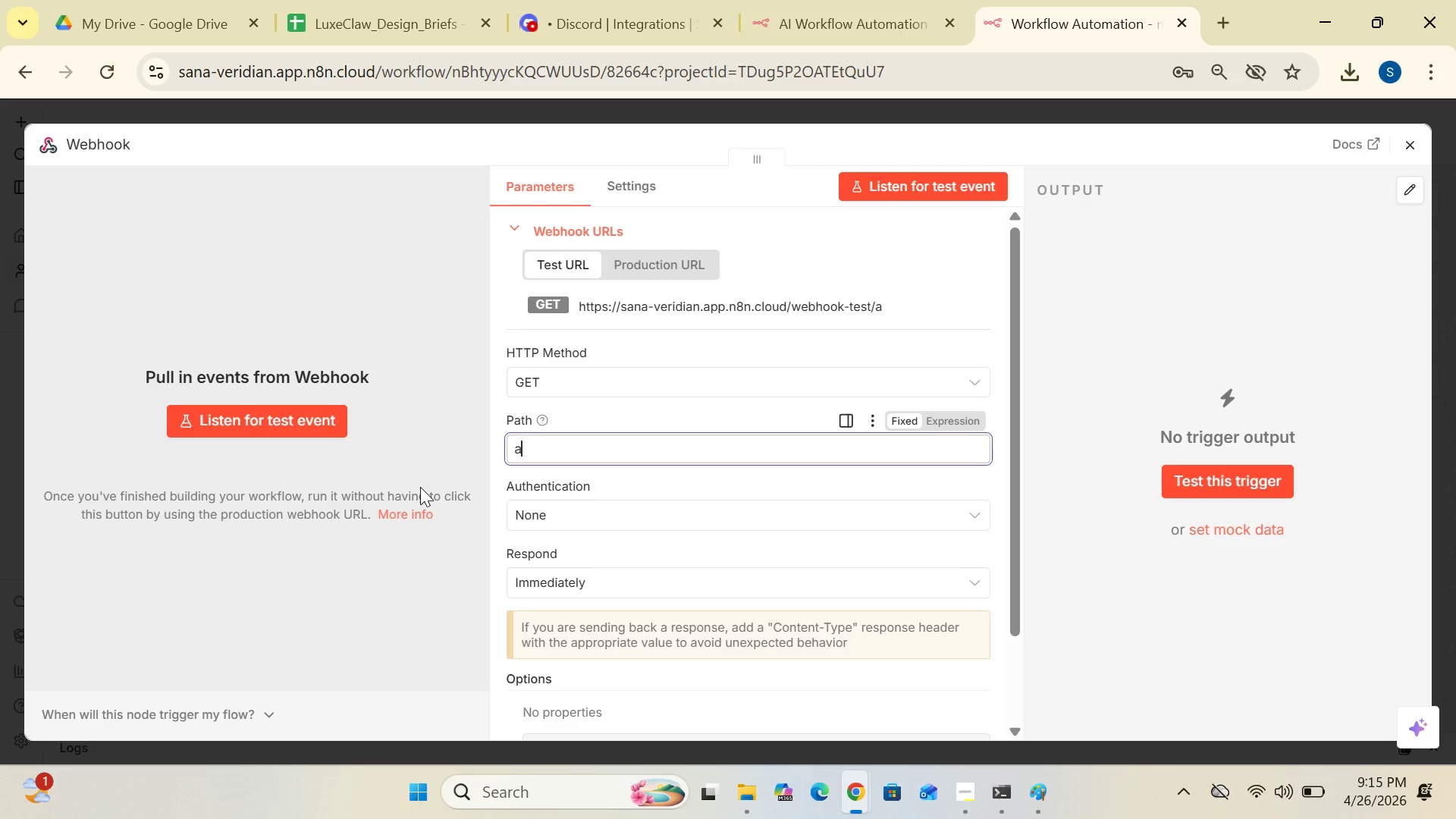 
type(pprove)
 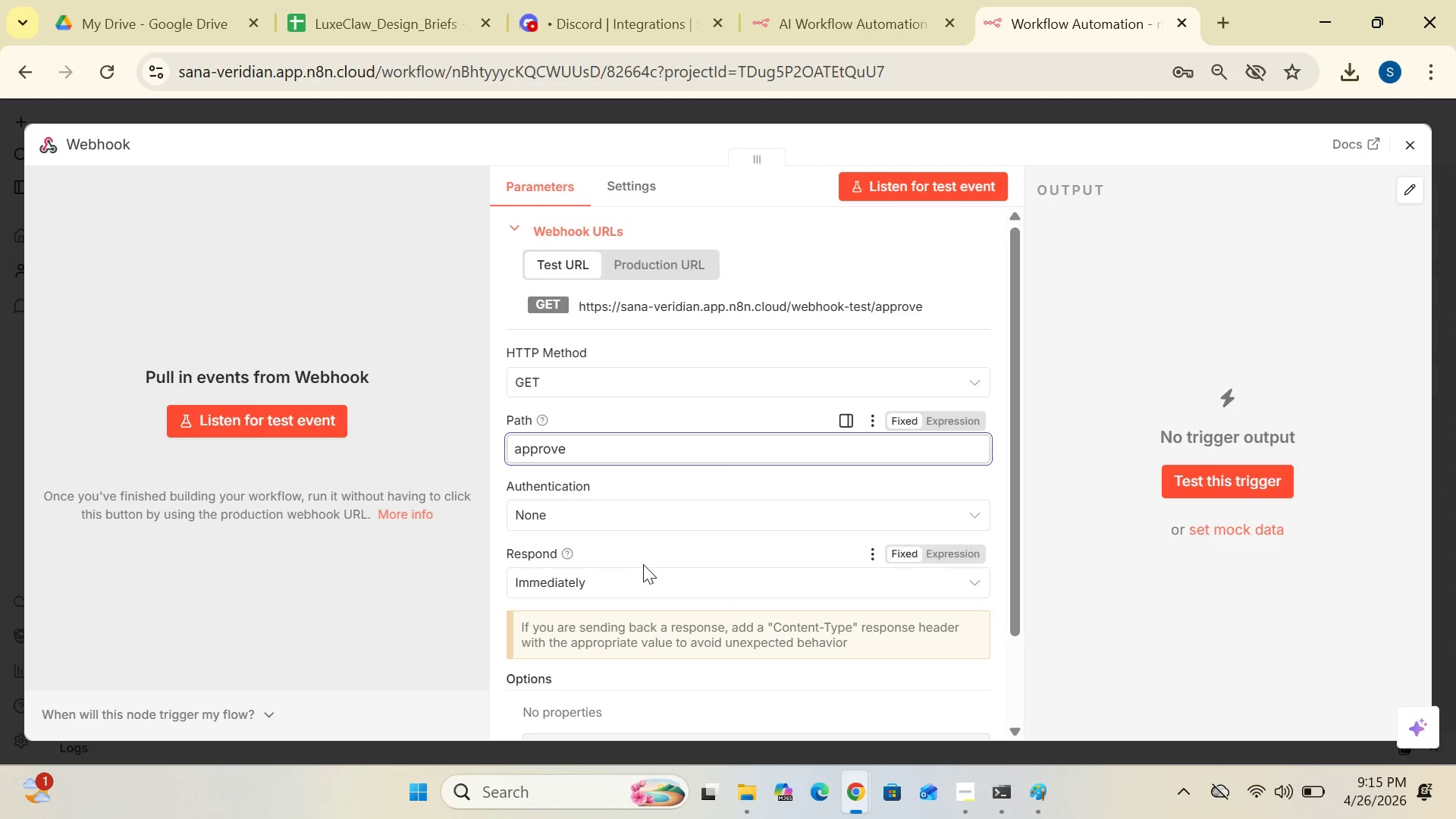 
left_click([633, 592])
 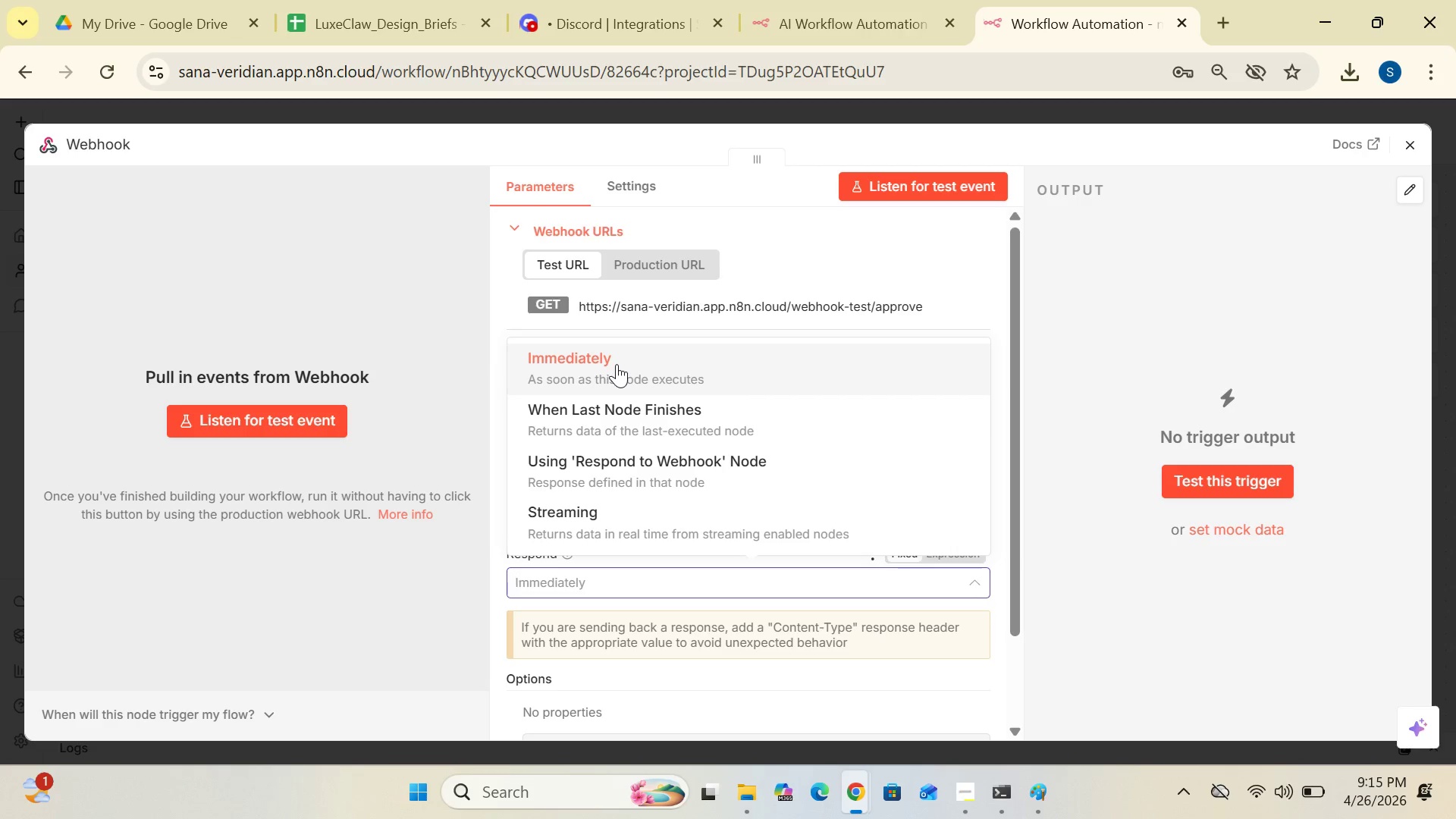 
left_click([617, 364])
 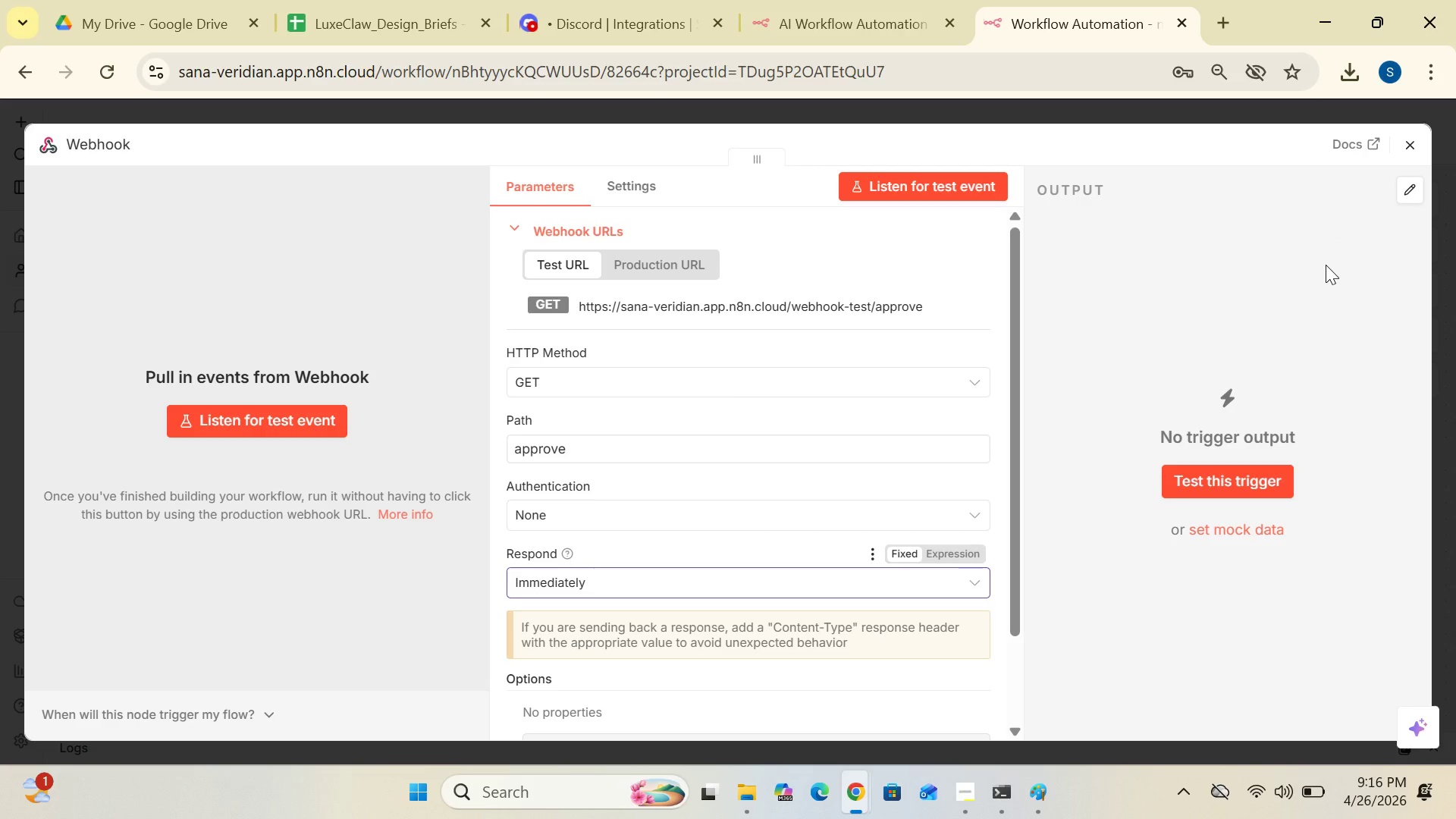 
wait(33.45)
 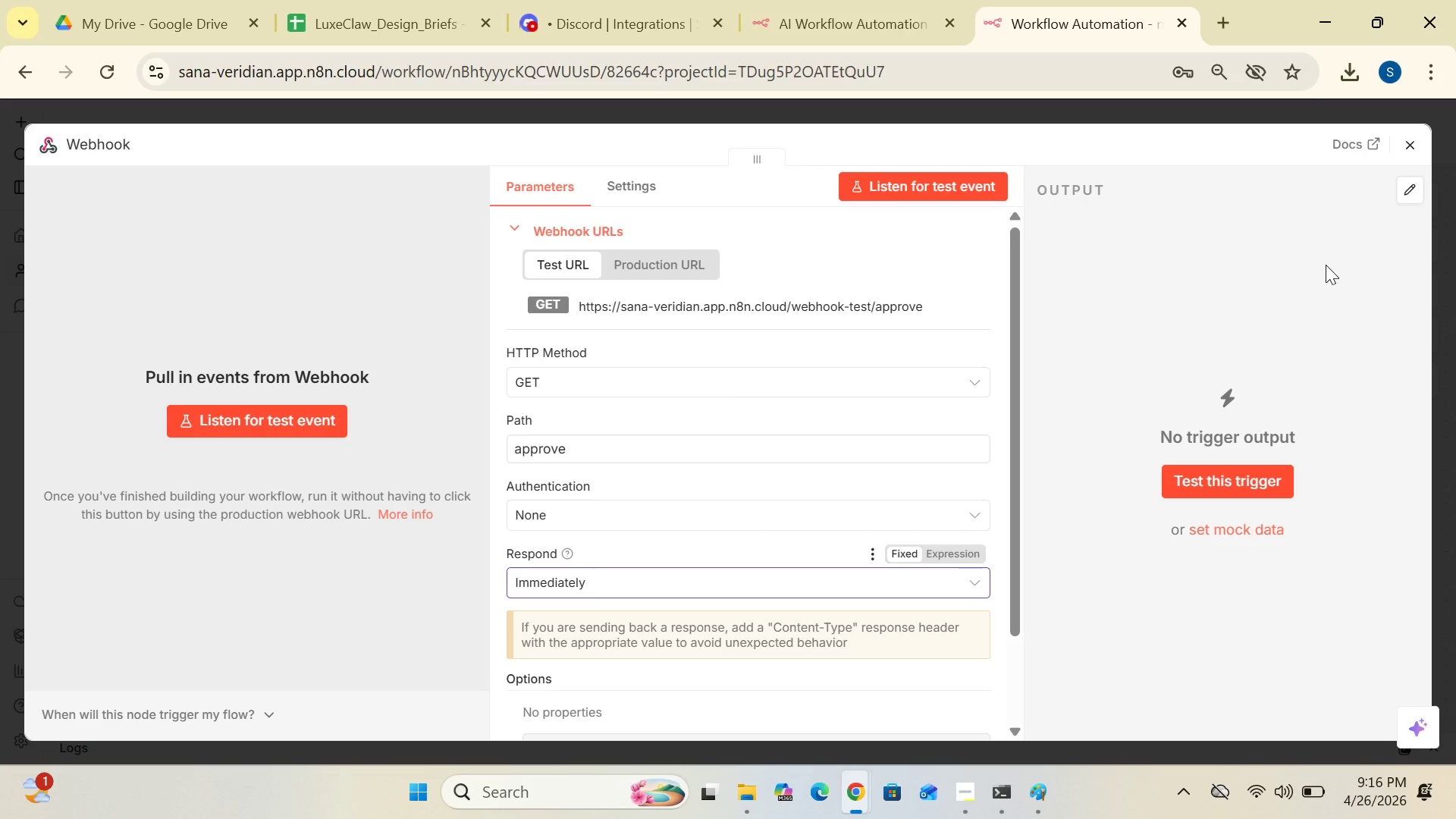 
left_click([1407, 154])
 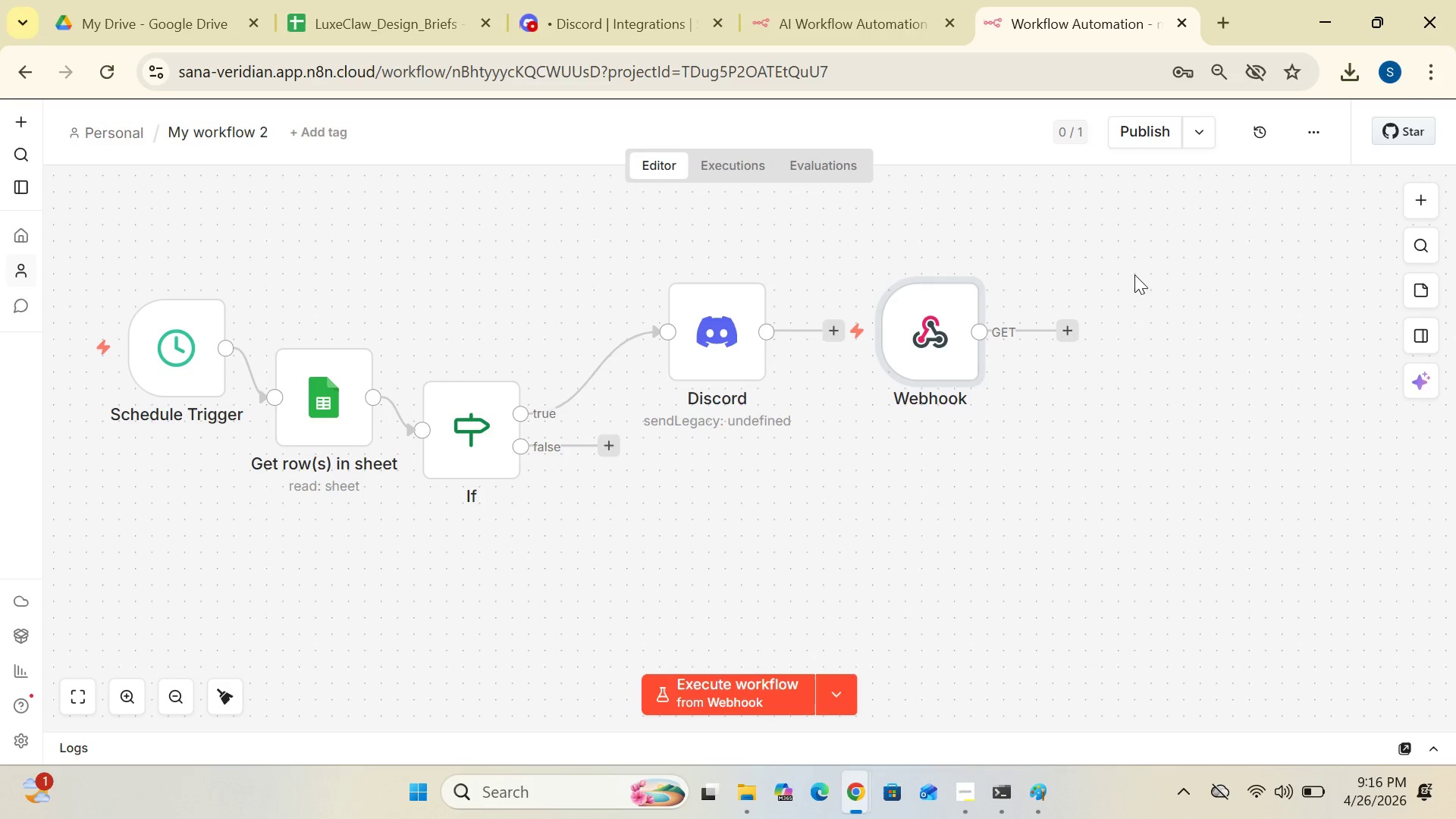 
wait(6.84)
 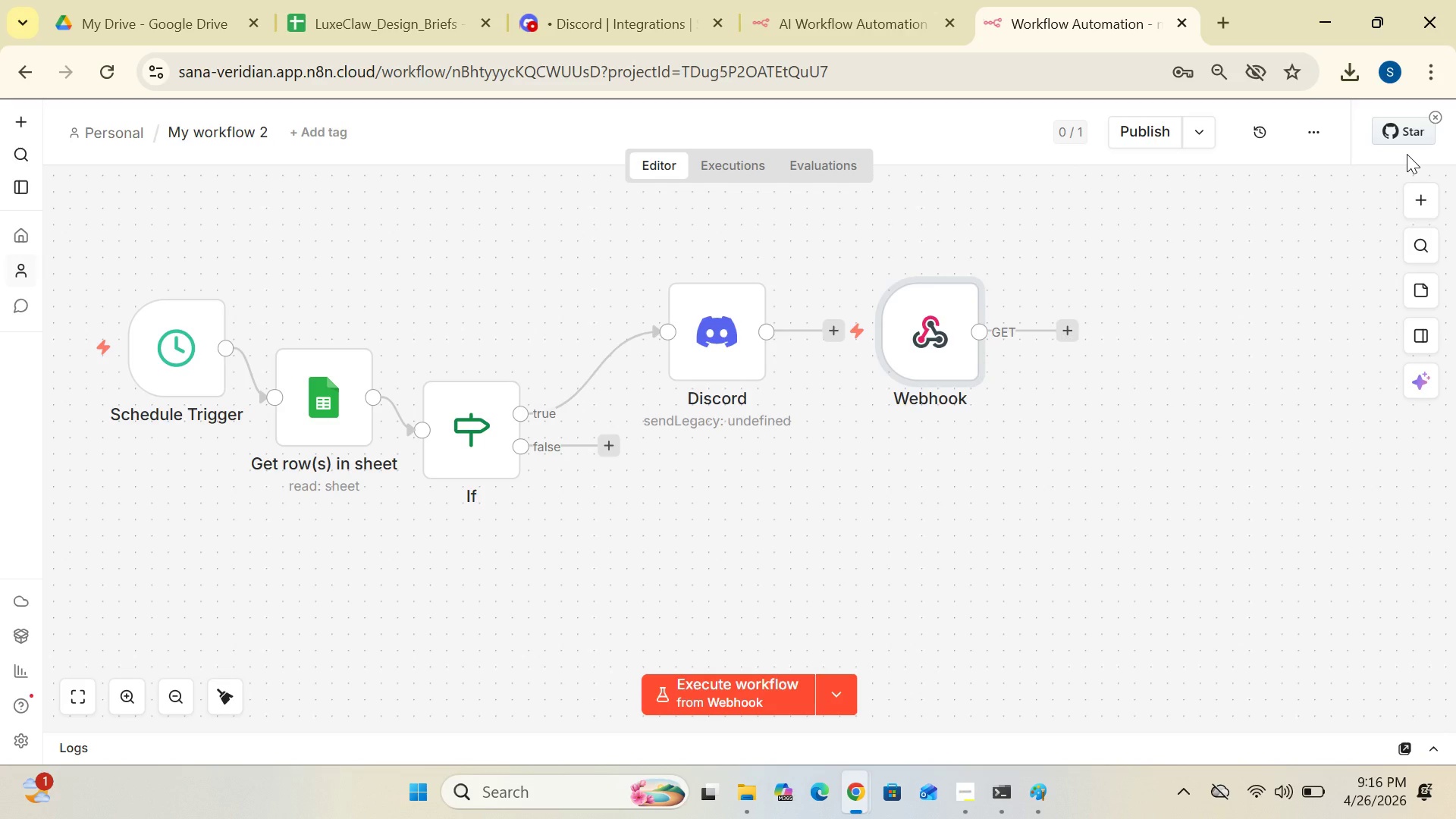 
double_click([931, 360])
 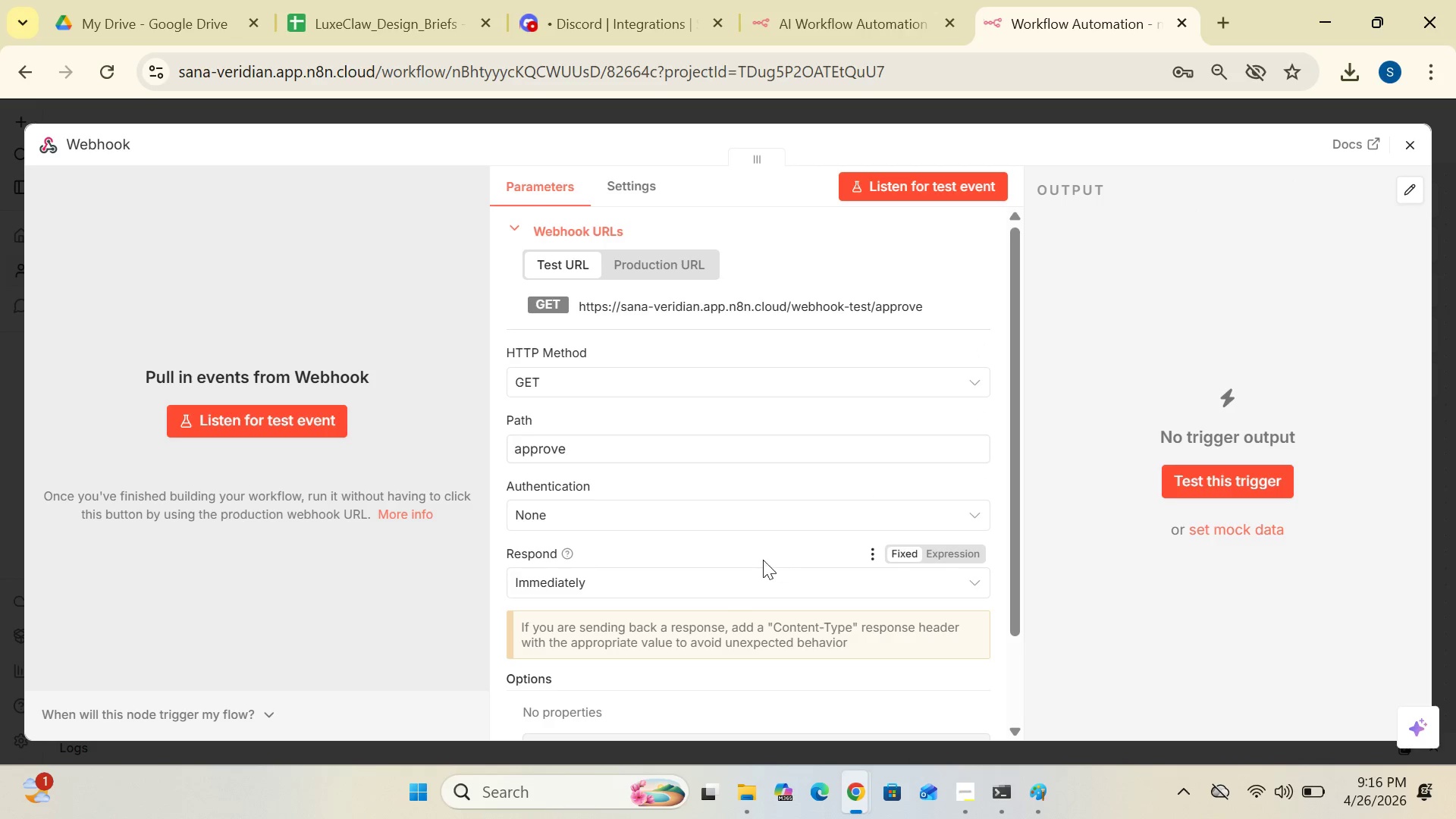 
left_click([783, 585])
 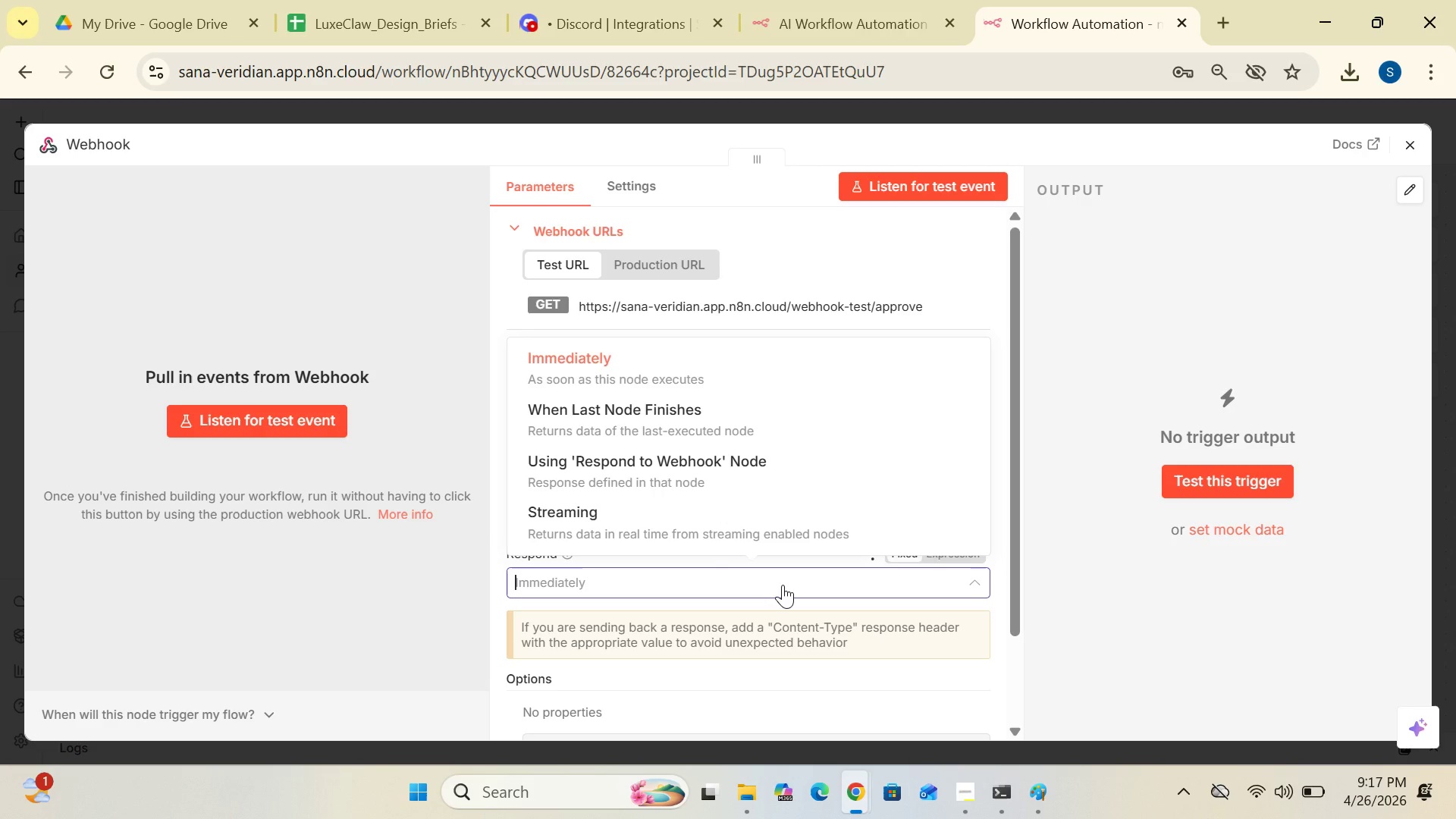 
wait(30.5)
 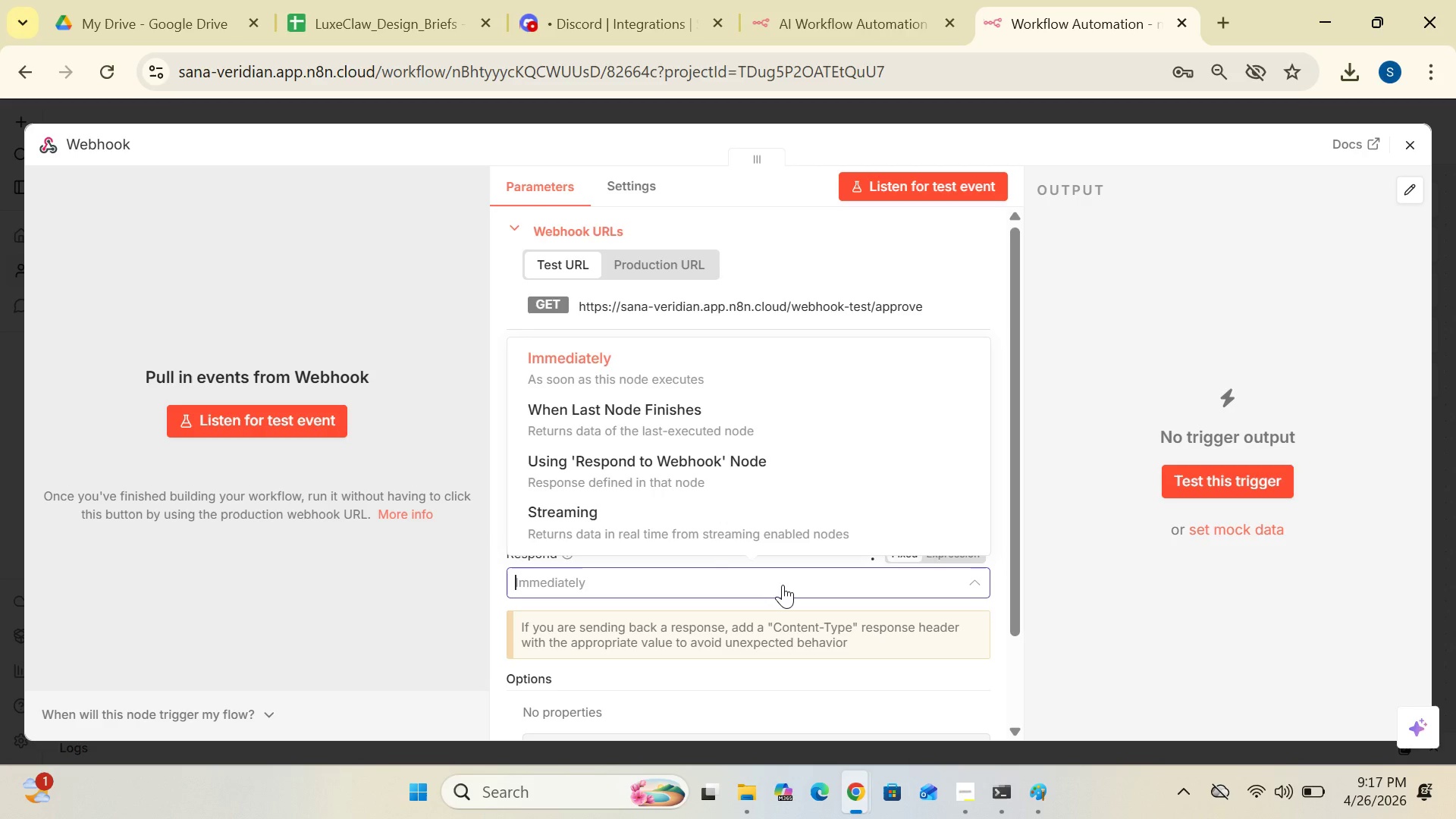 
left_click([679, 411])
 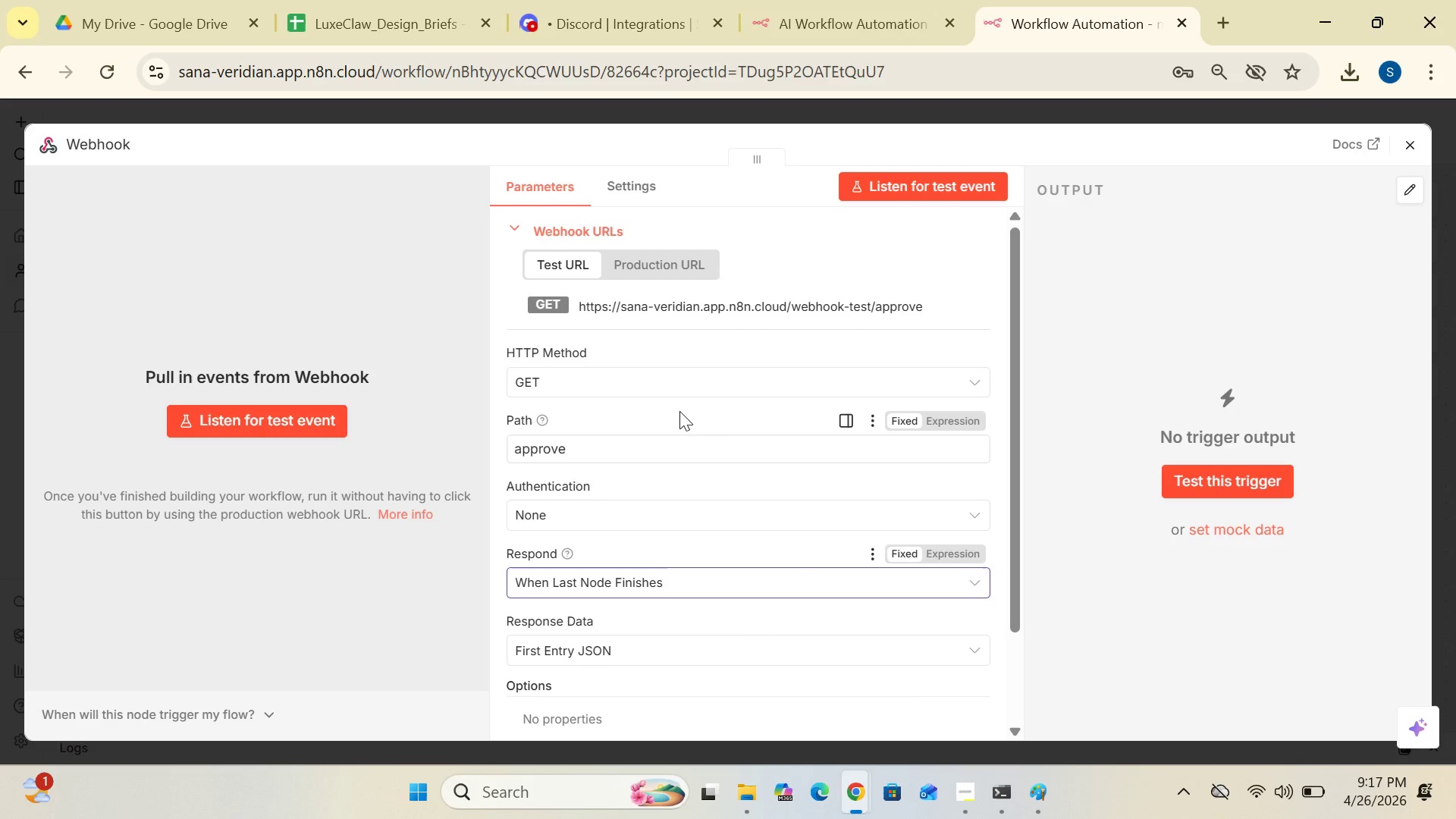 
wait(5.05)
 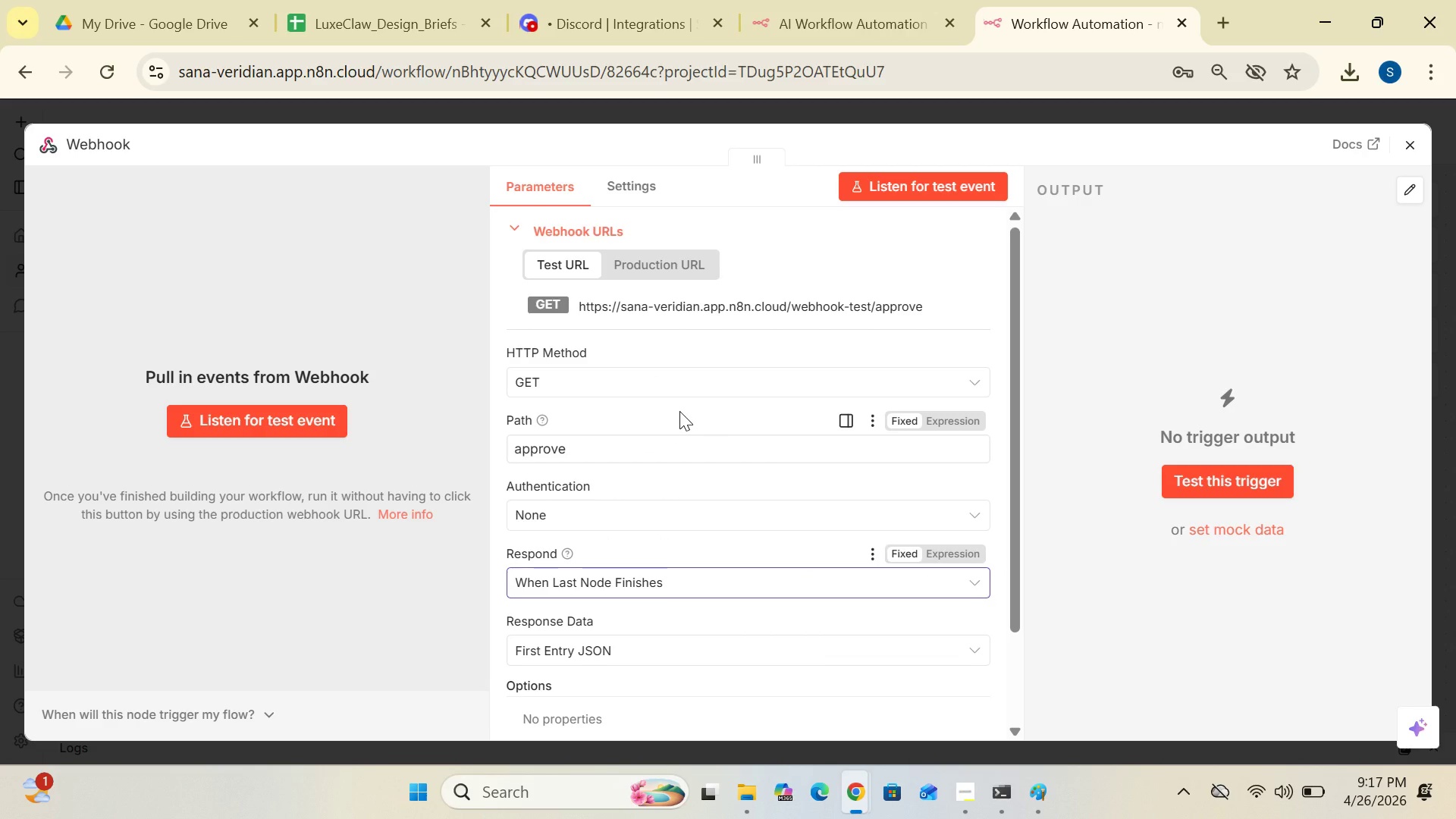 
left_click([640, 578])
 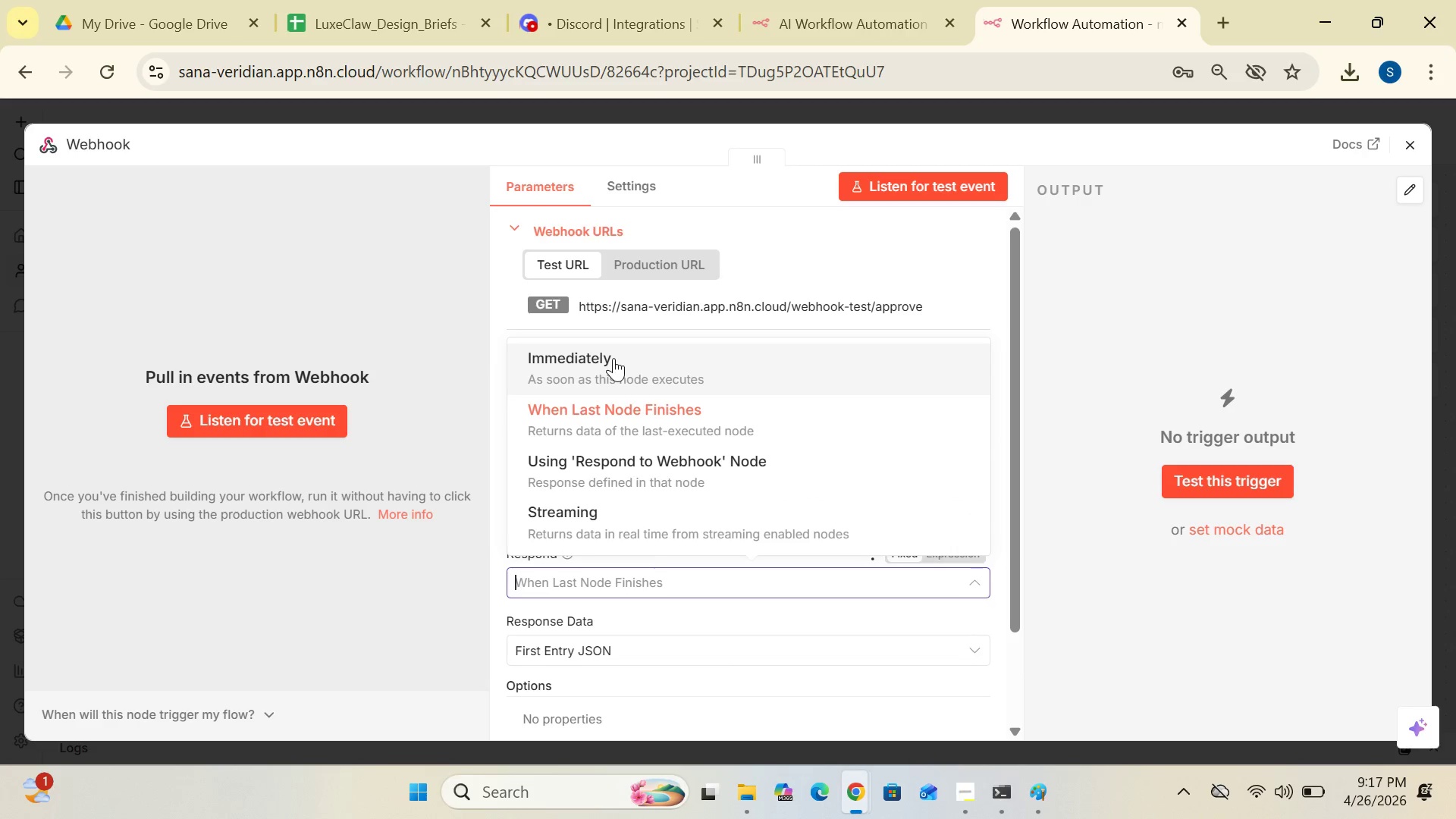 
left_click([613, 358])
 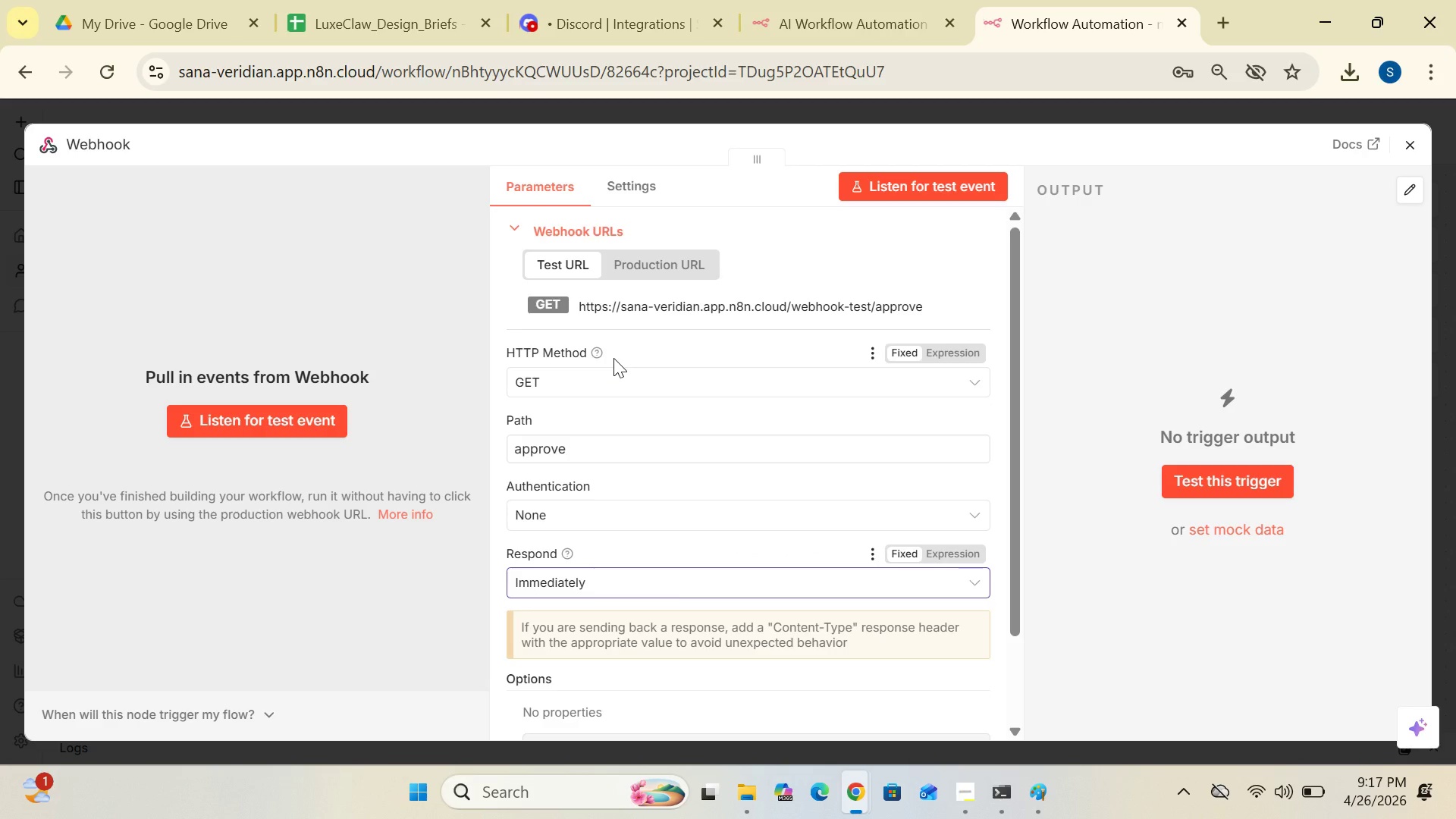 
wait(12.39)
 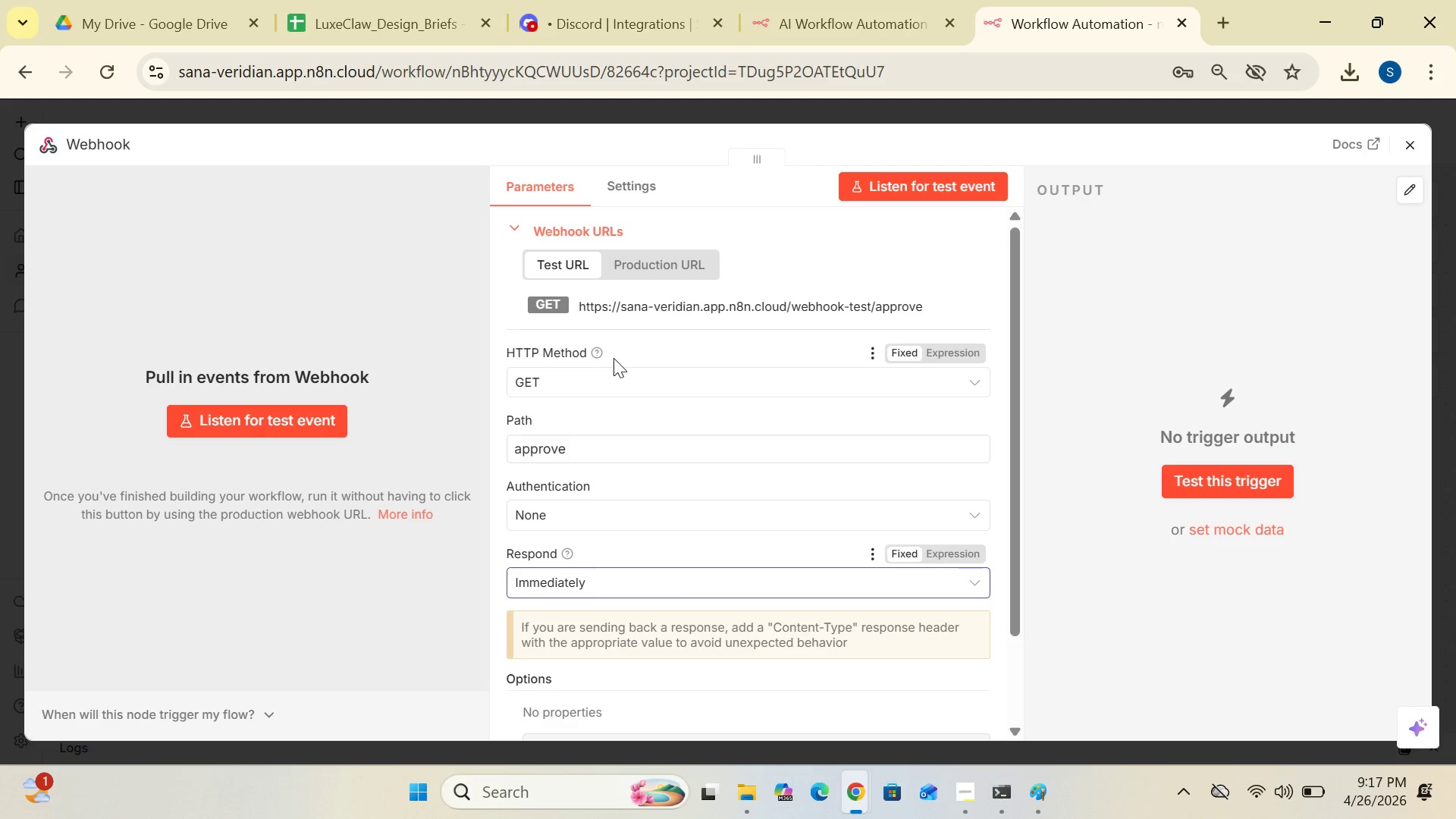 
left_click([1408, 146])
 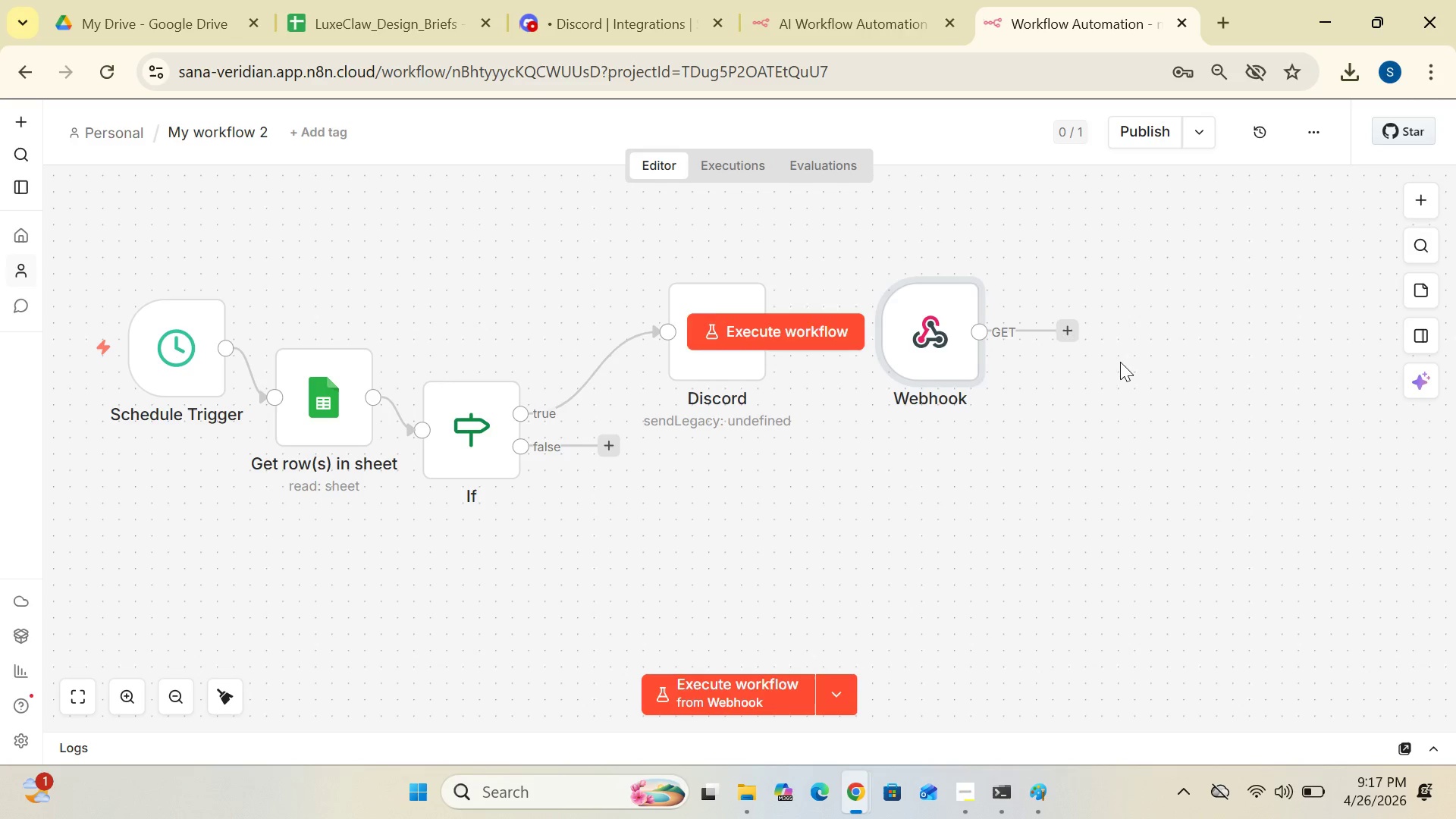 
wait(5.94)
 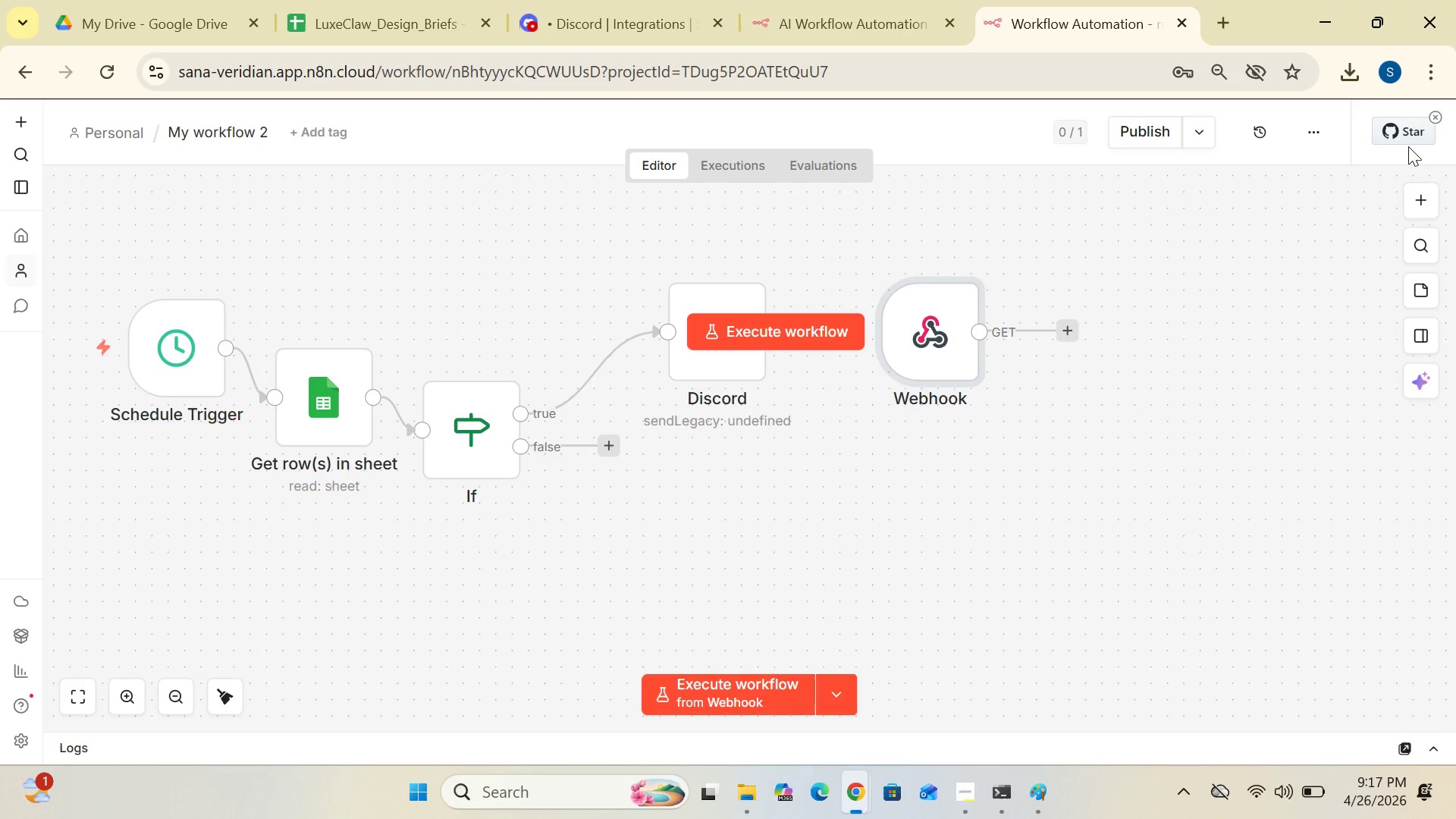 
left_click_drag(start_coordinate=[940, 354], to_coordinate=[850, 513])
 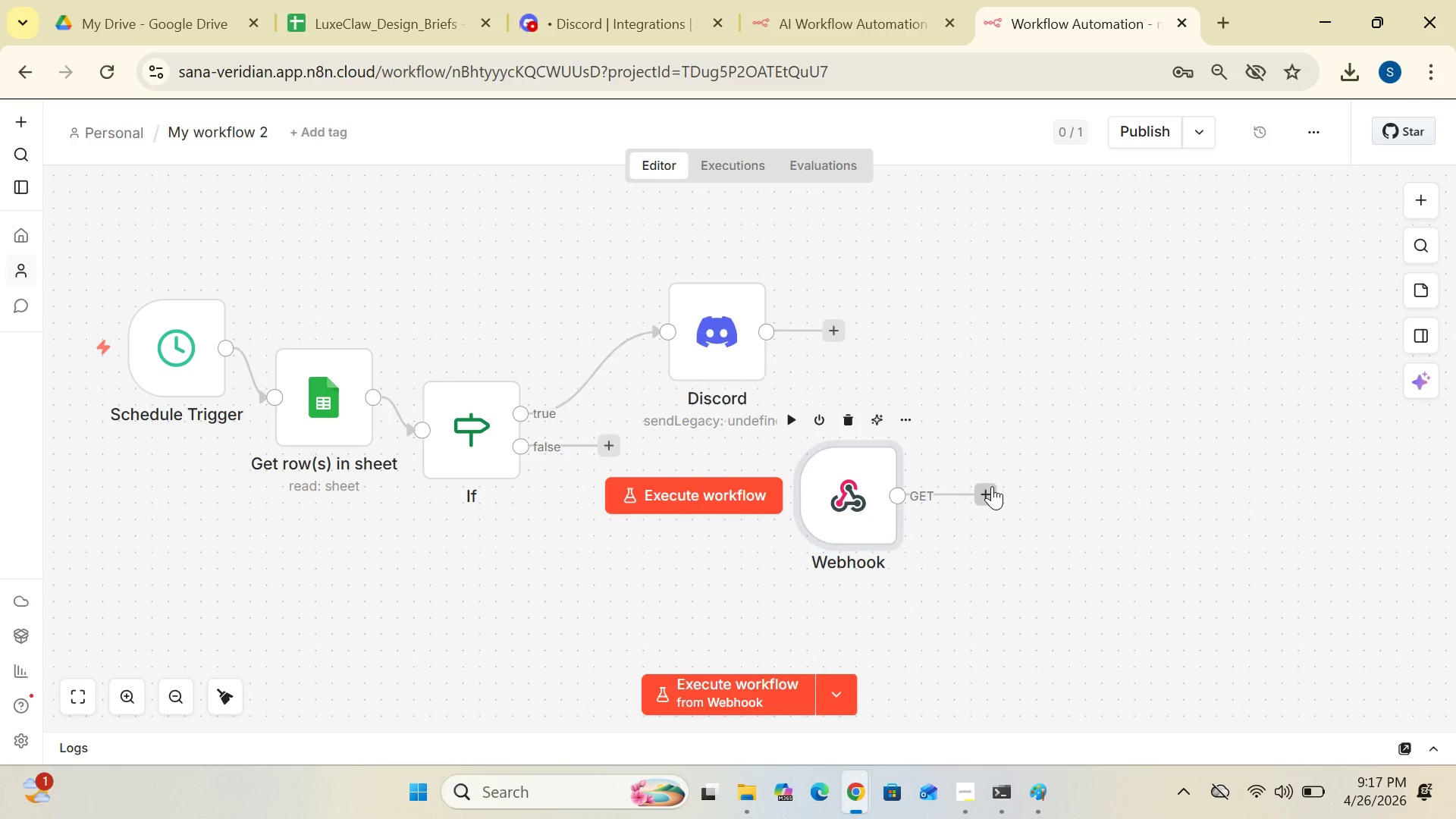 
left_click([992, 486])
 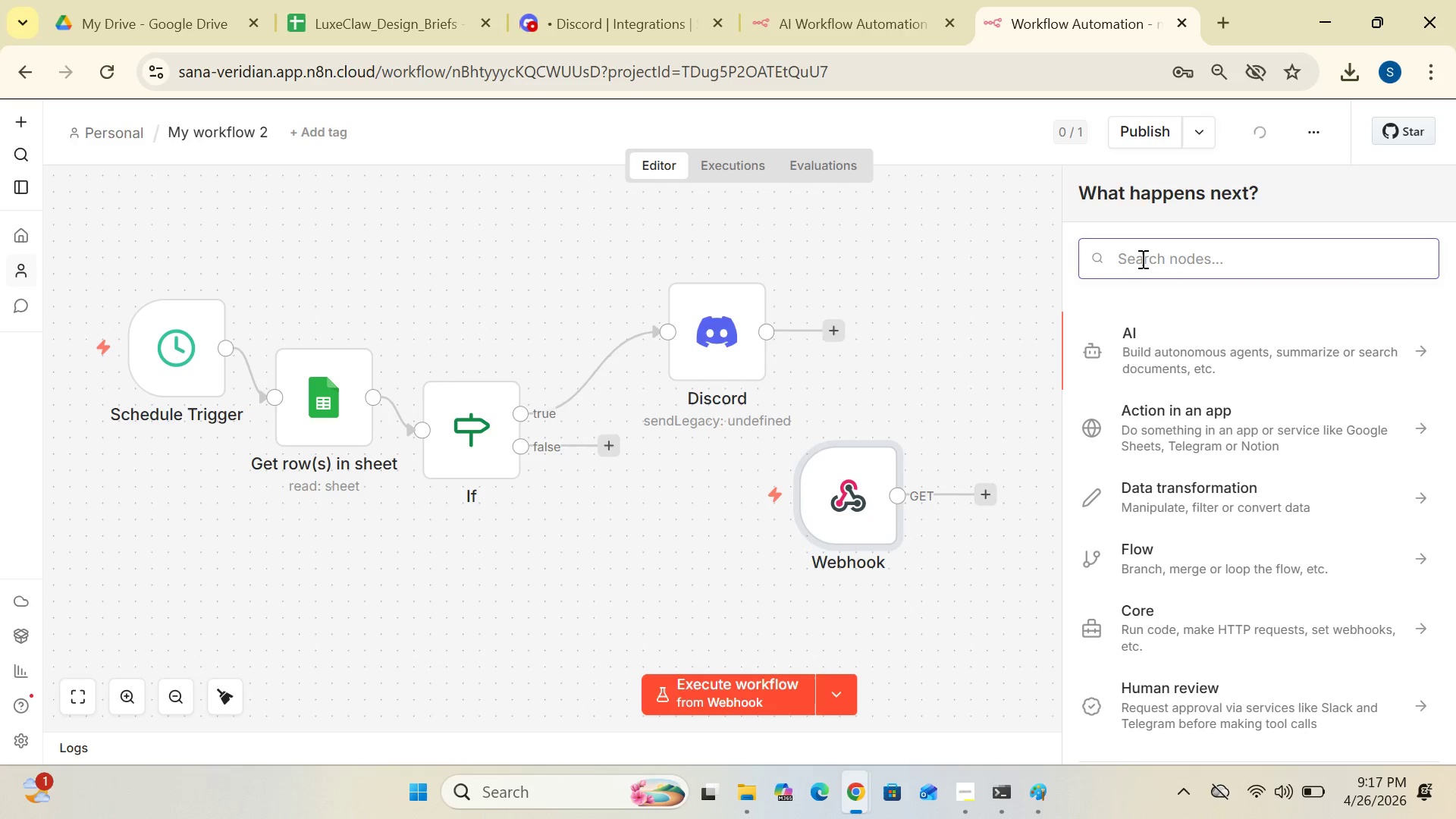 
left_click([1141, 259])
 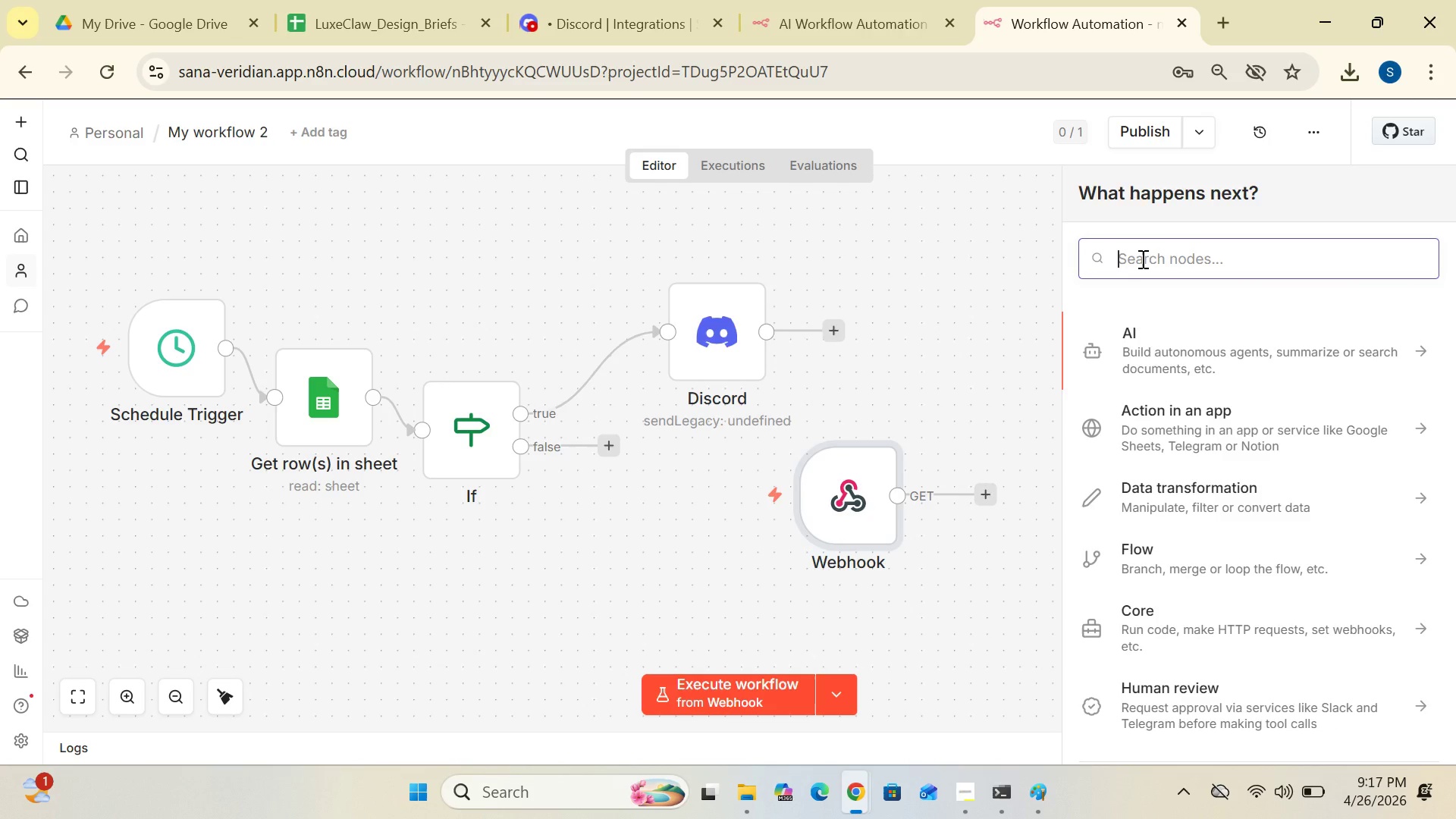 
type(google)
 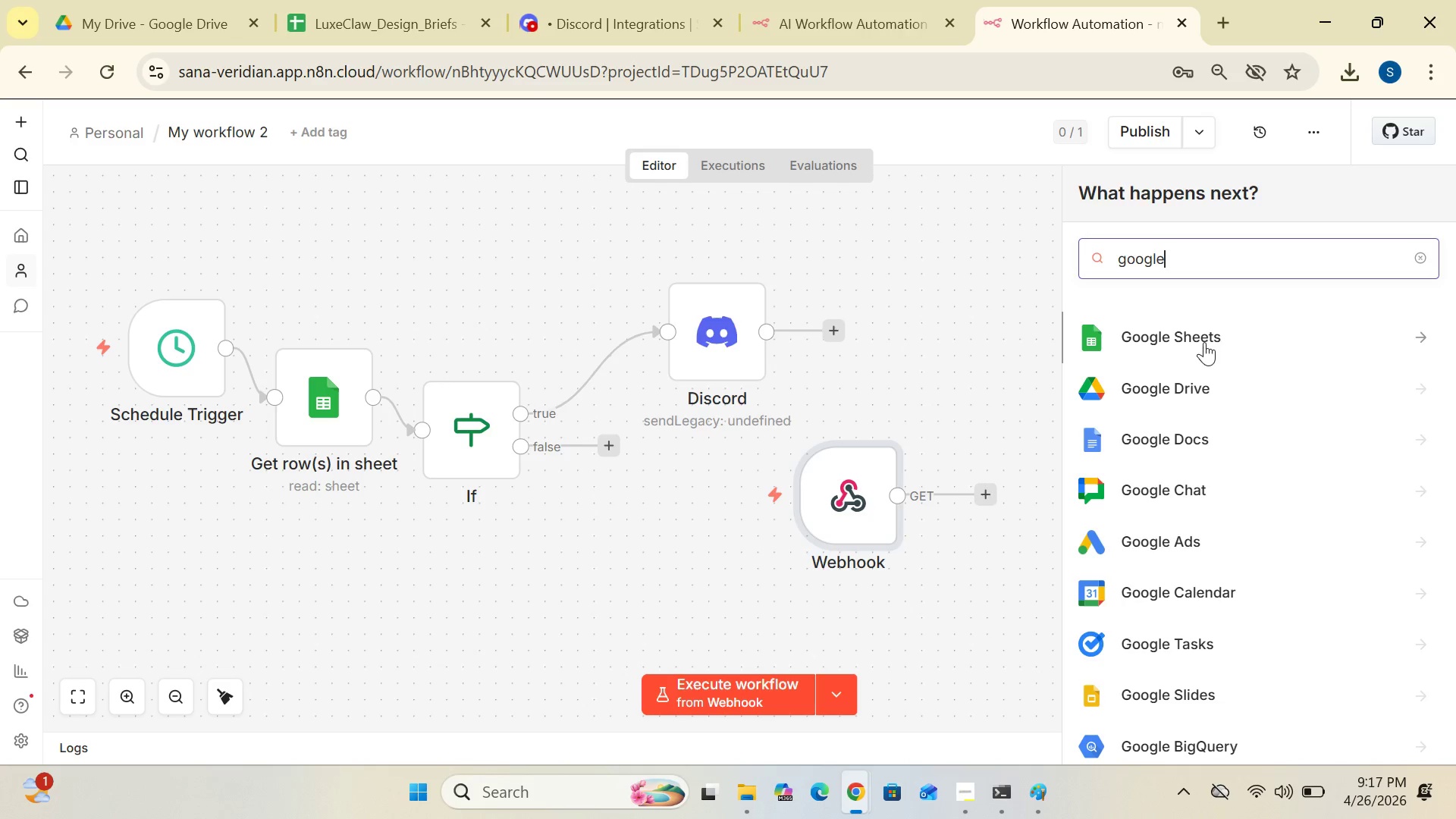 
left_click([1204, 342])
 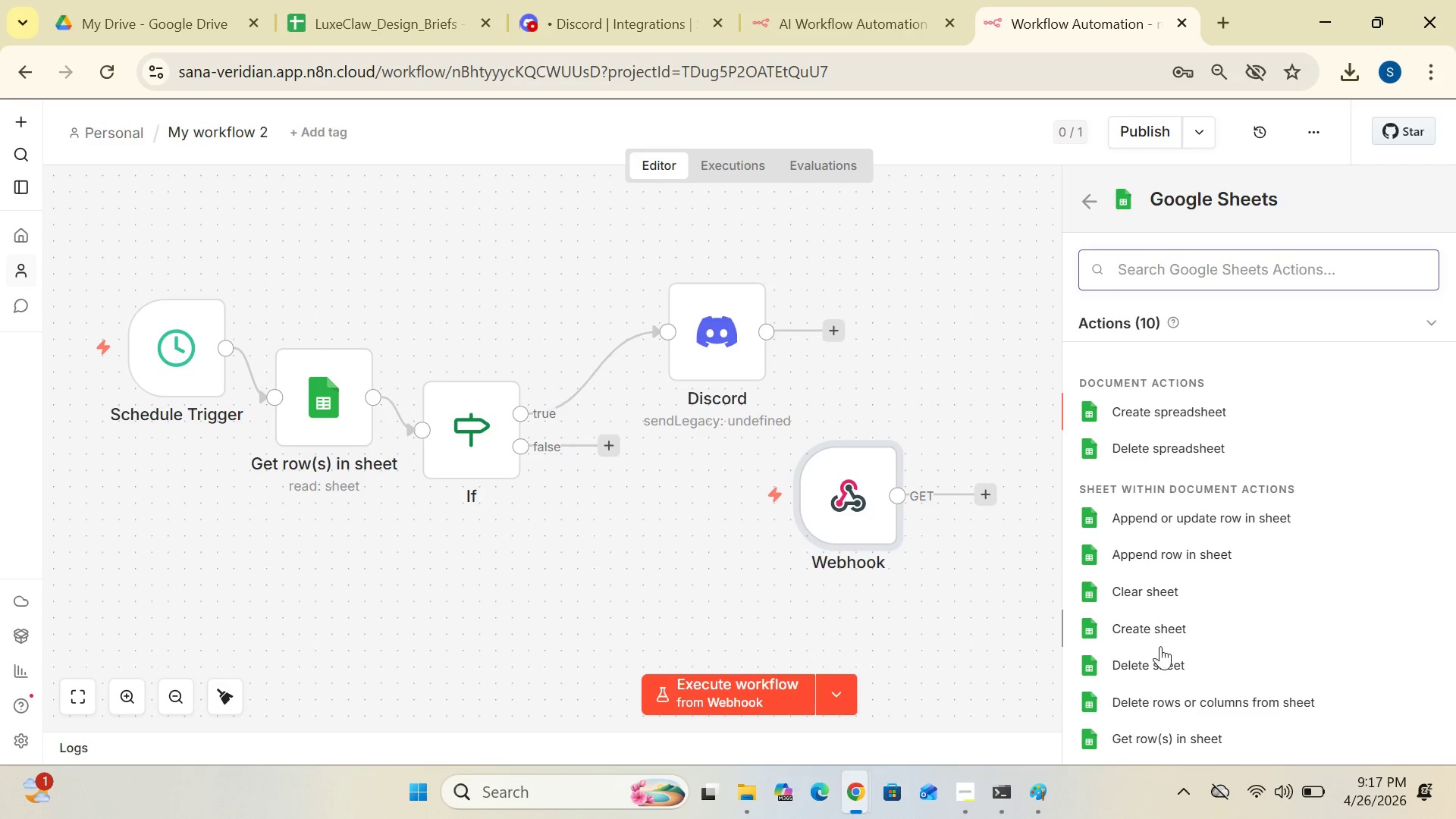 
wait(7.88)
 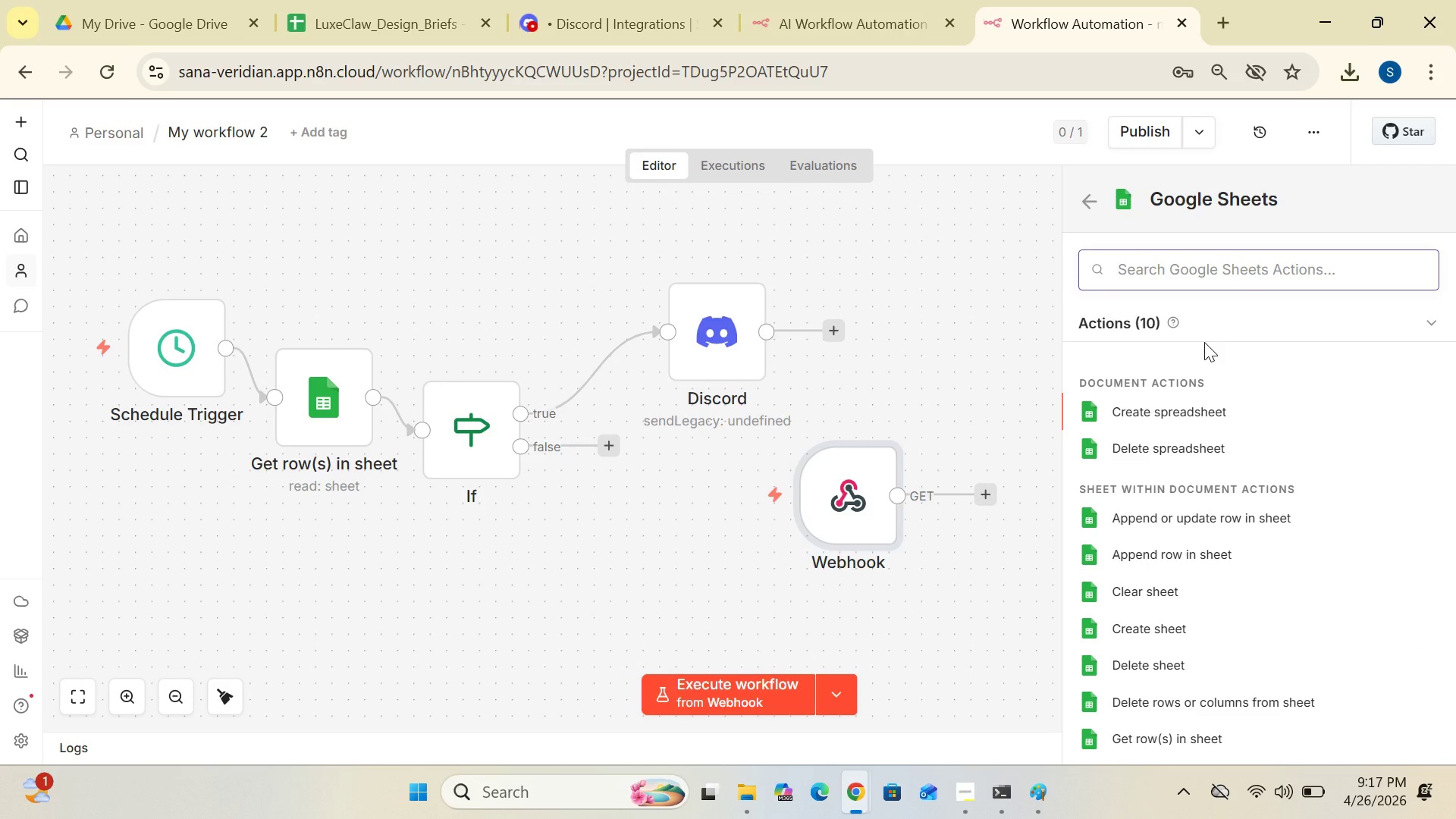 
key(ArrowDown)
 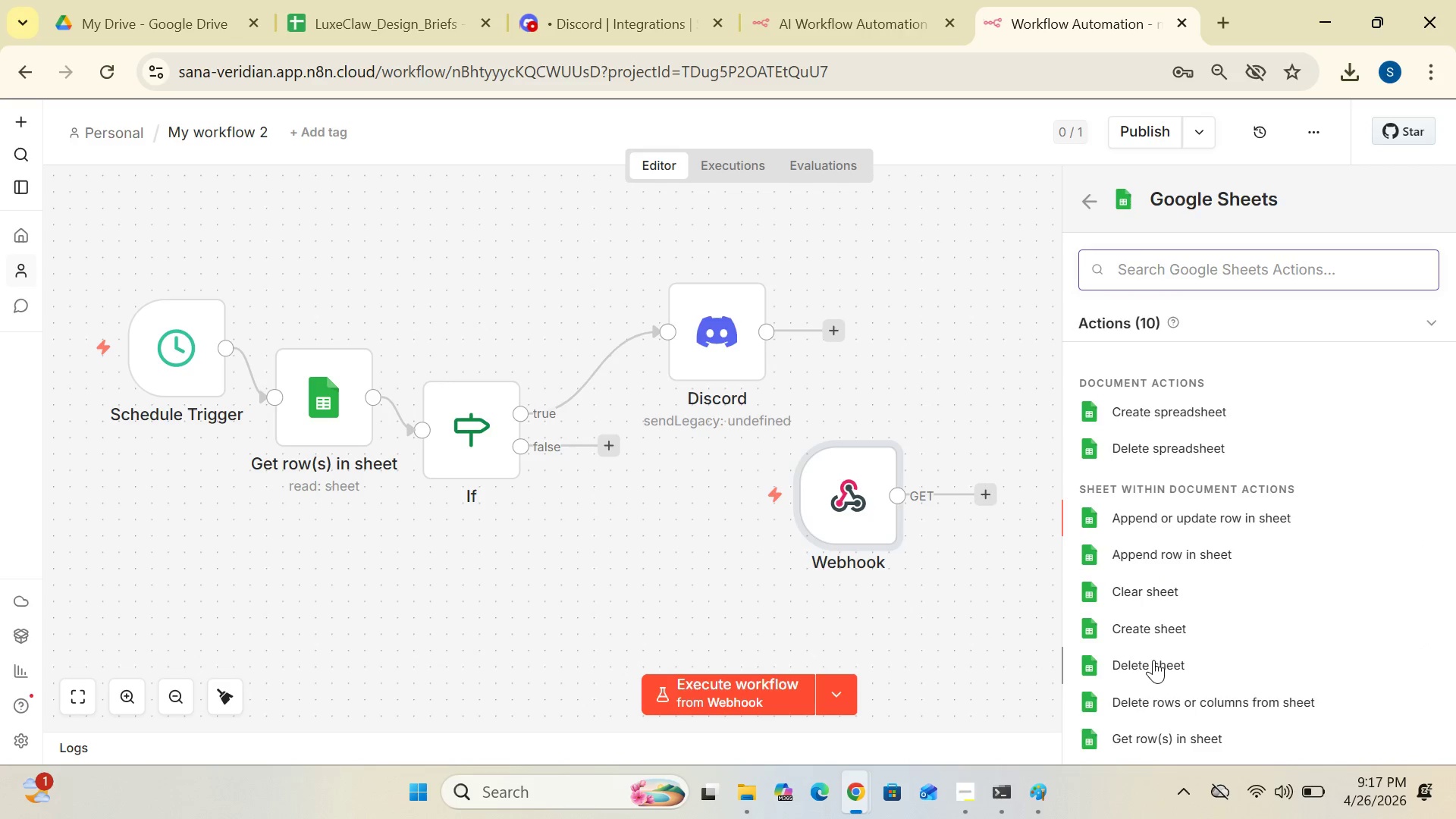 
key(ArrowDown)
 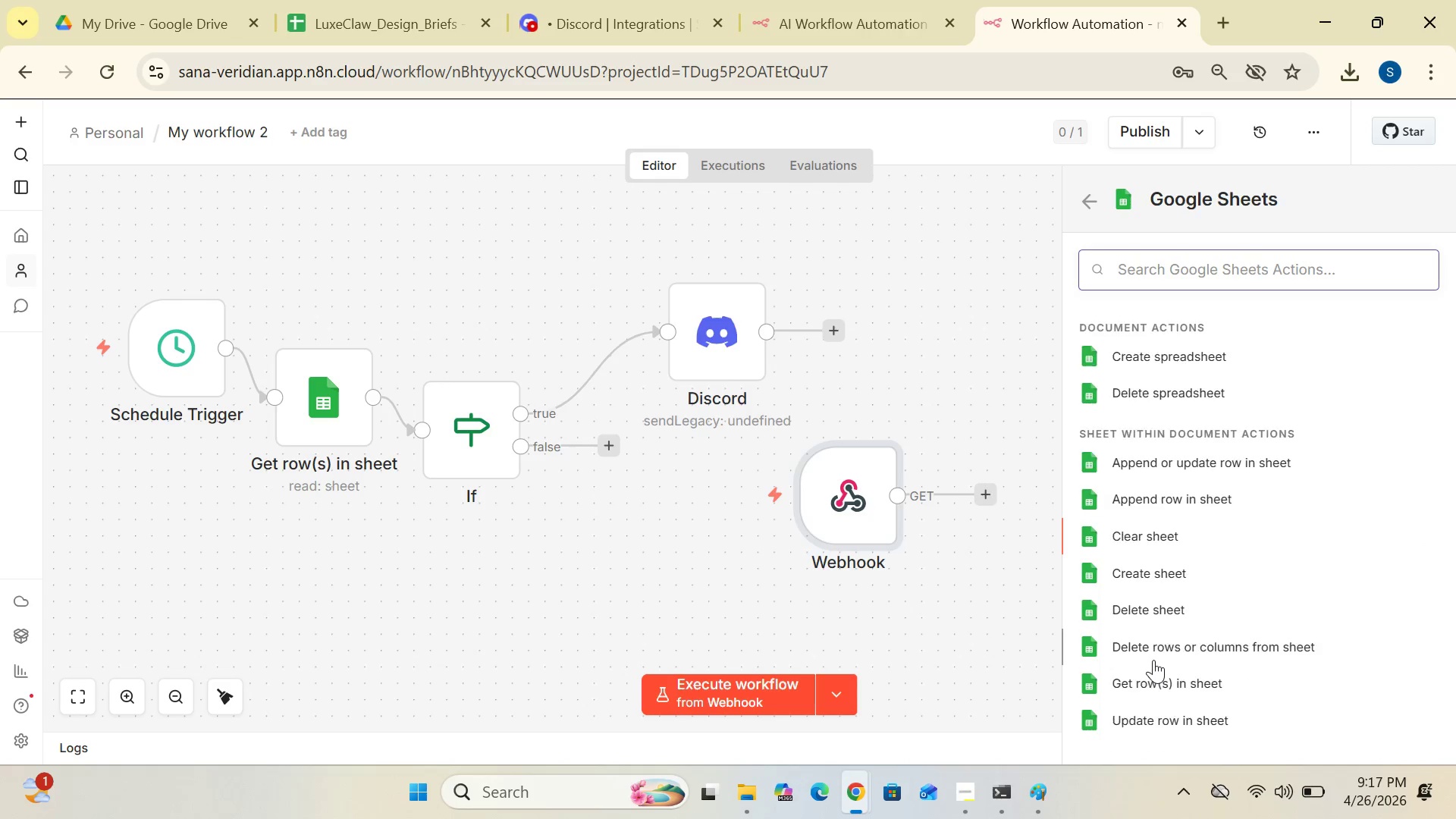 
key(ArrowDown)
 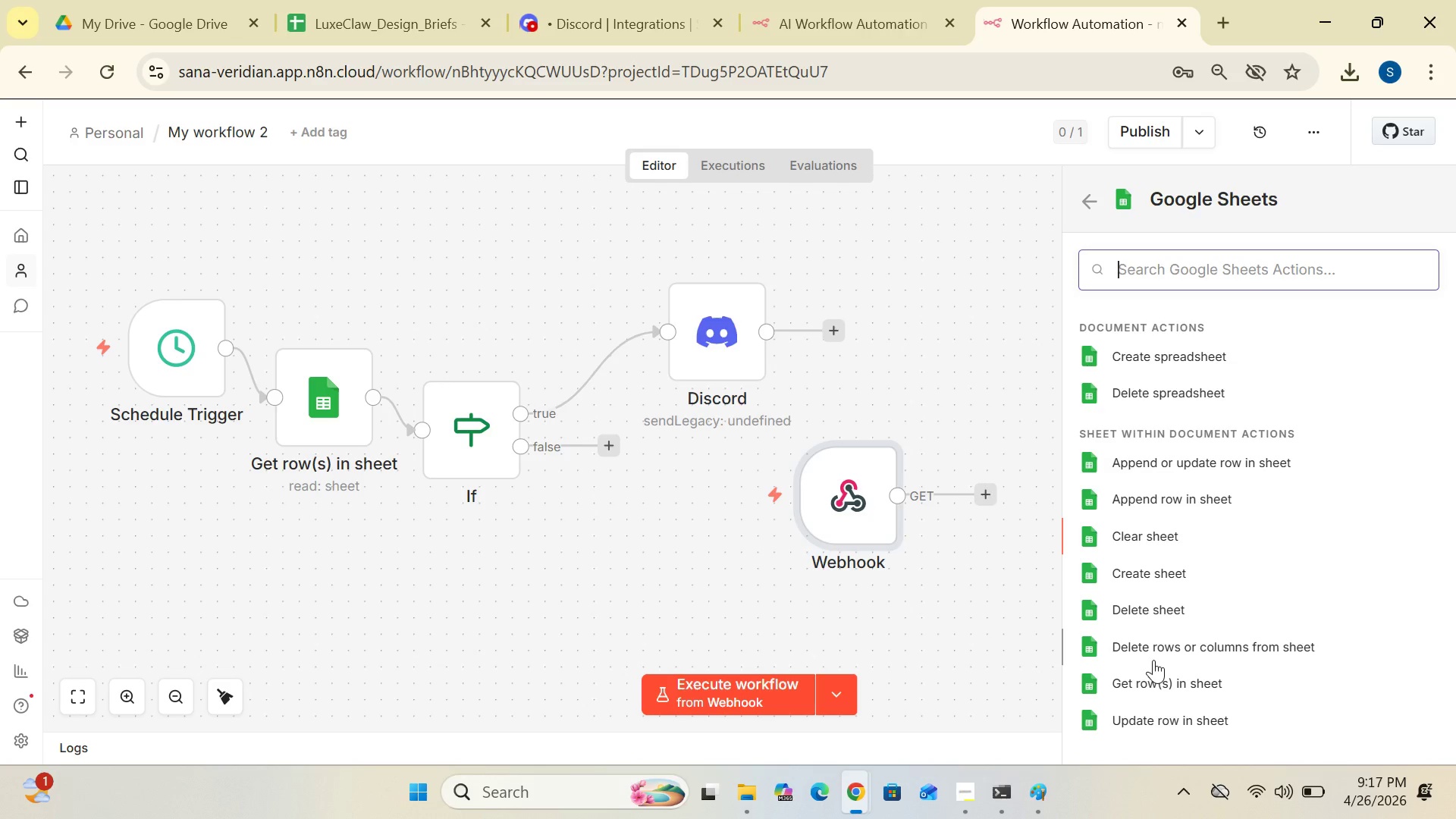 
key(ArrowDown)
 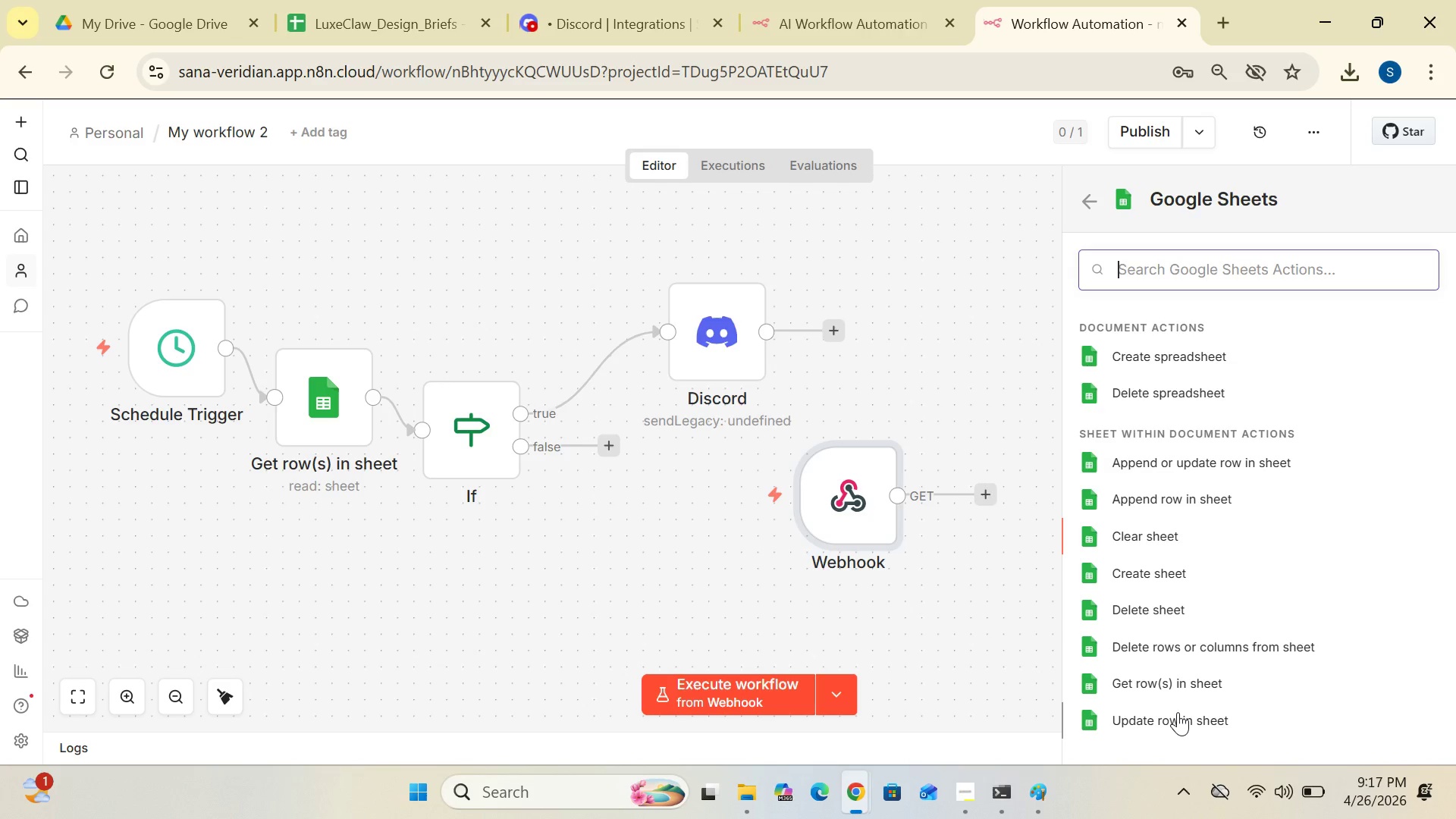 
left_click([1178, 712])
 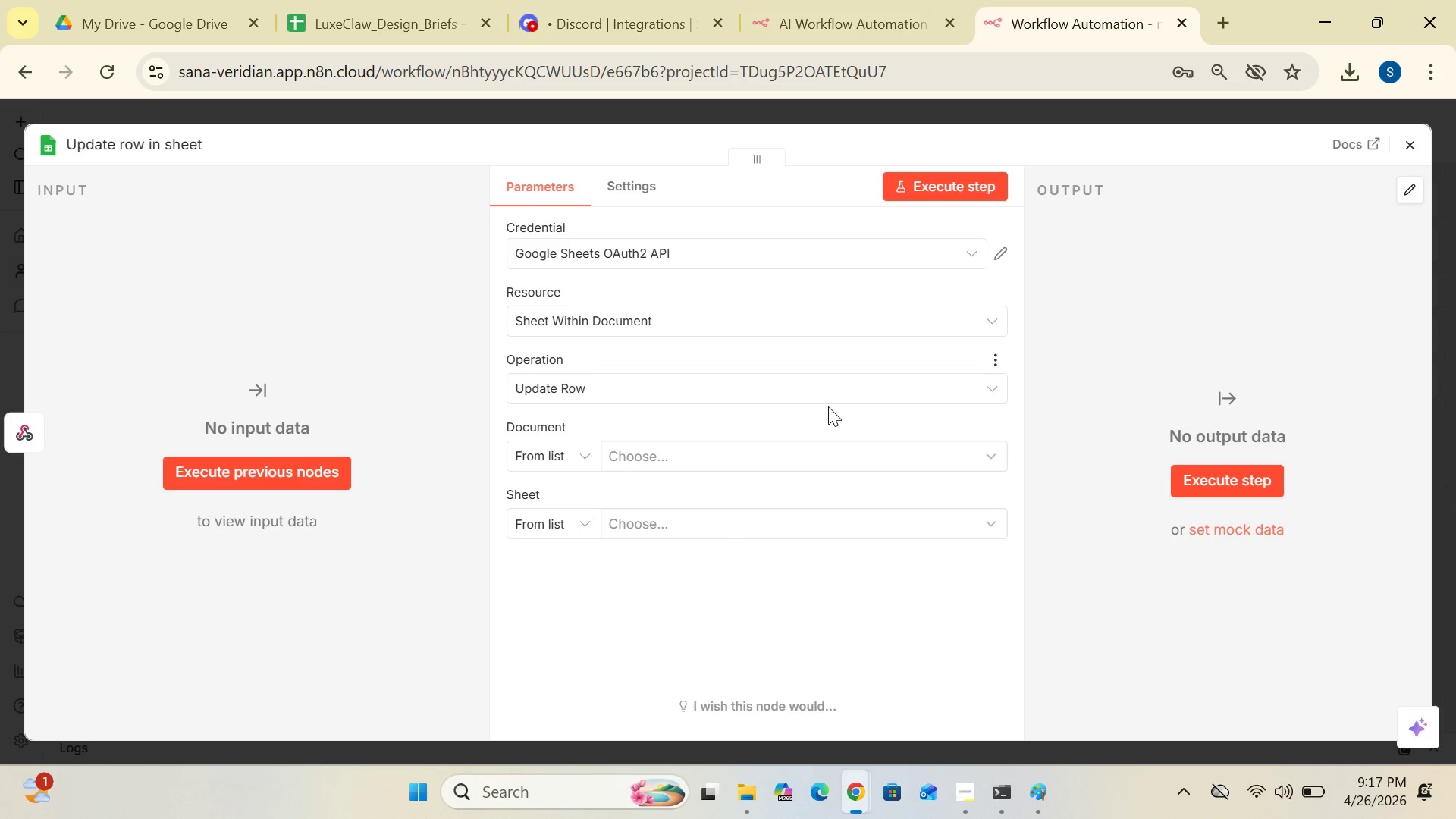 
wait(6.78)
 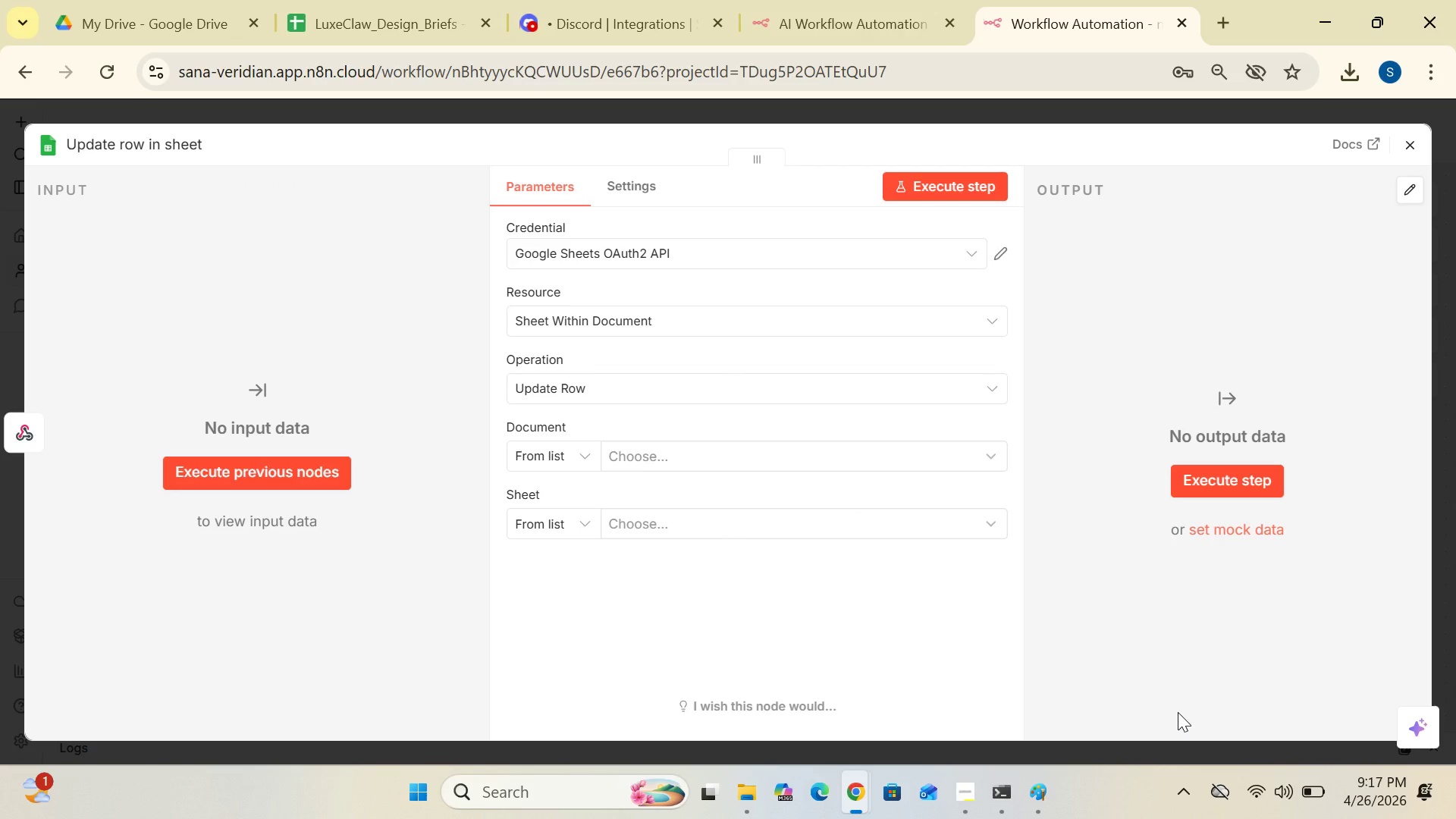 
left_click([663, 460])
 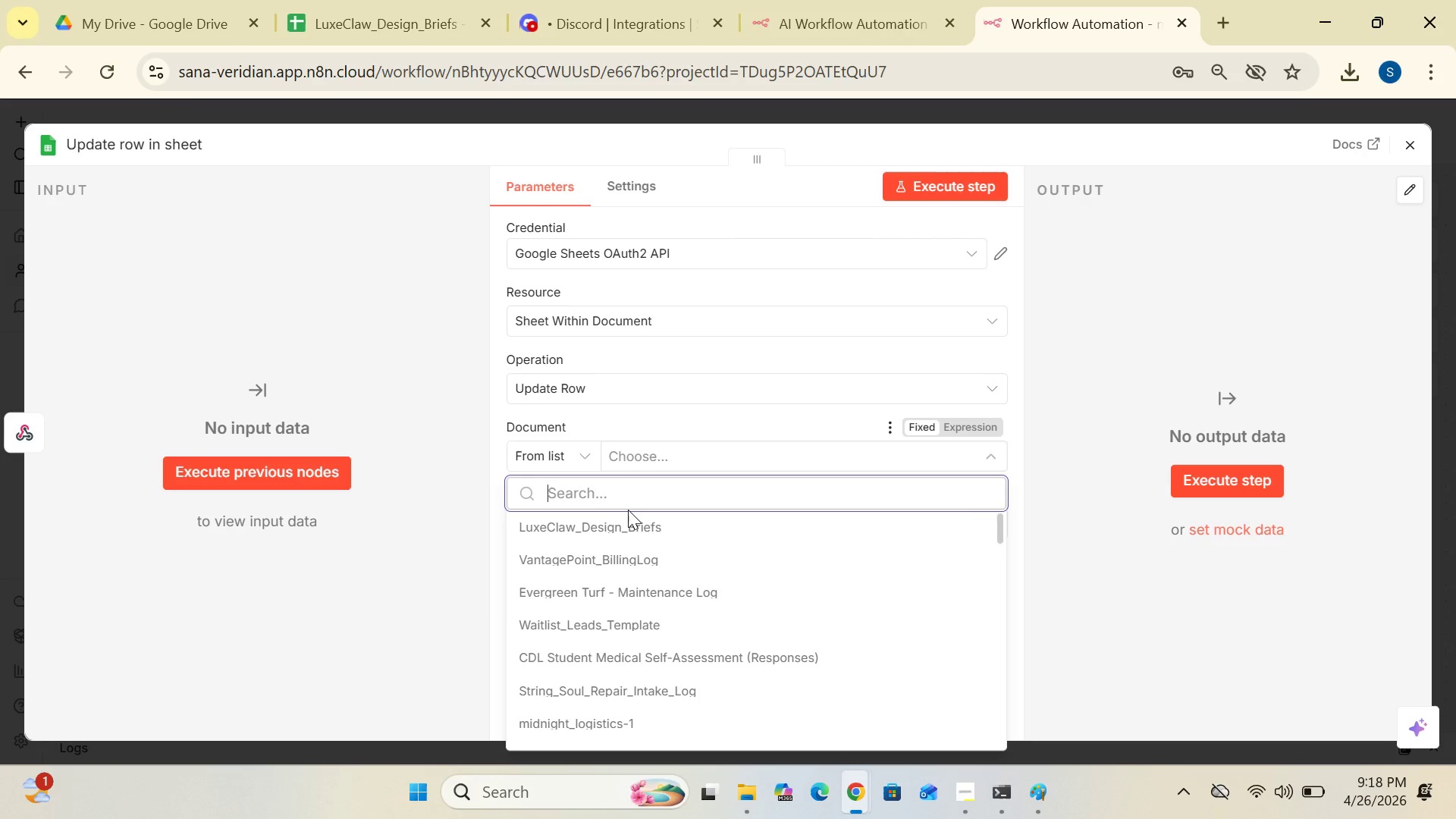 
wait(8.48)
 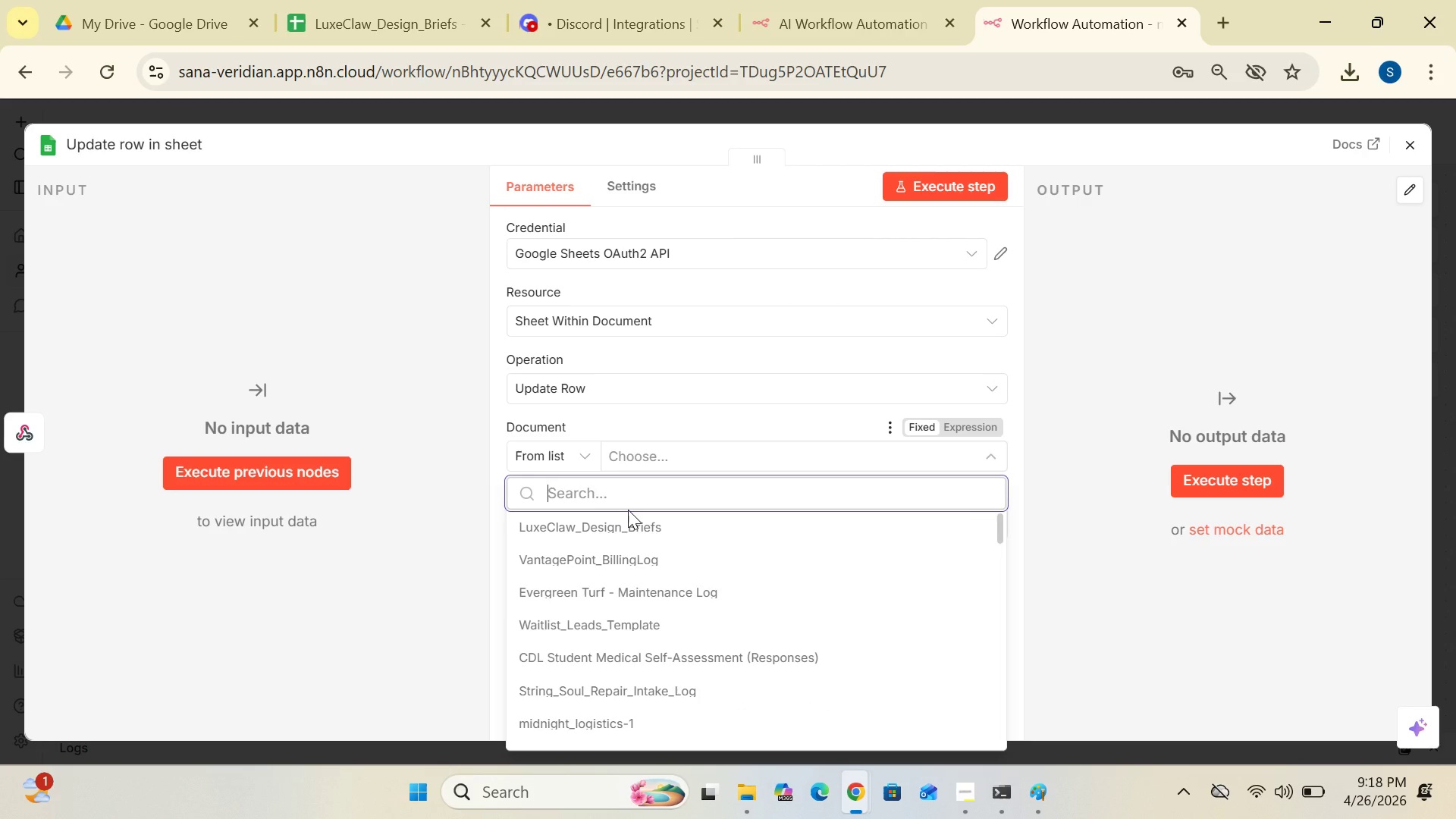 
left_click([617, 525])
 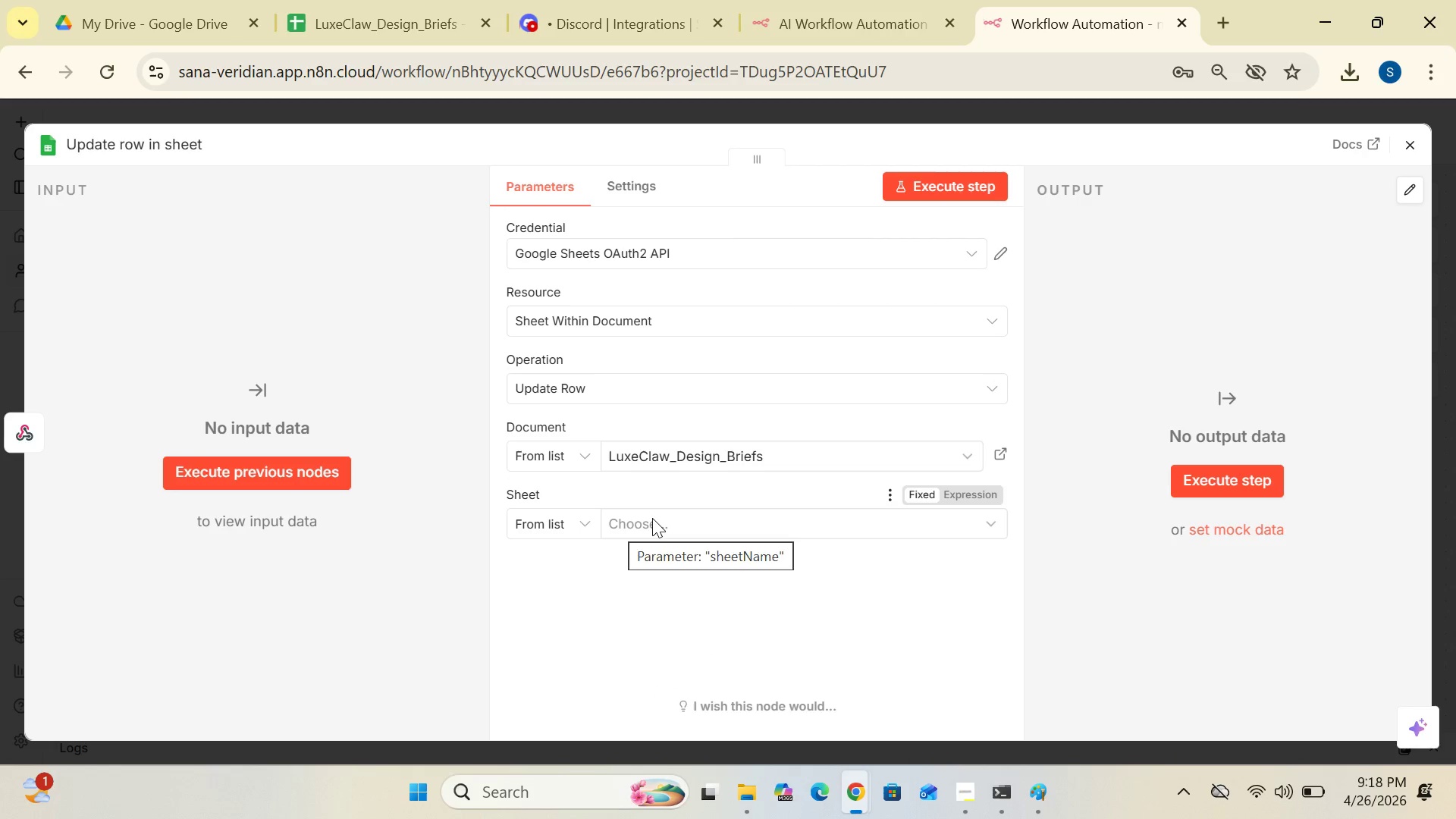 
left_click([652, 518])
 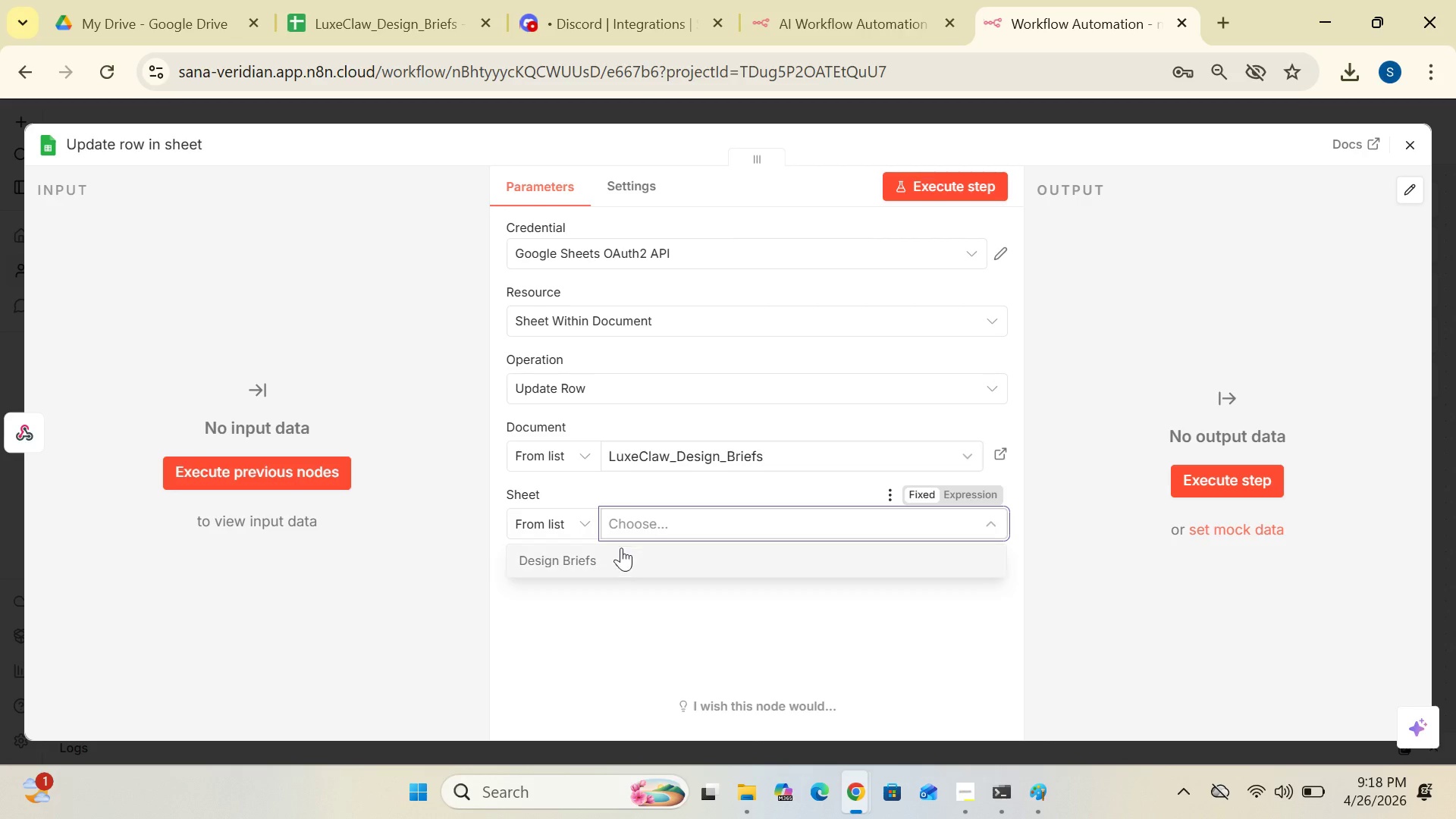 
left_click([614, 563])
 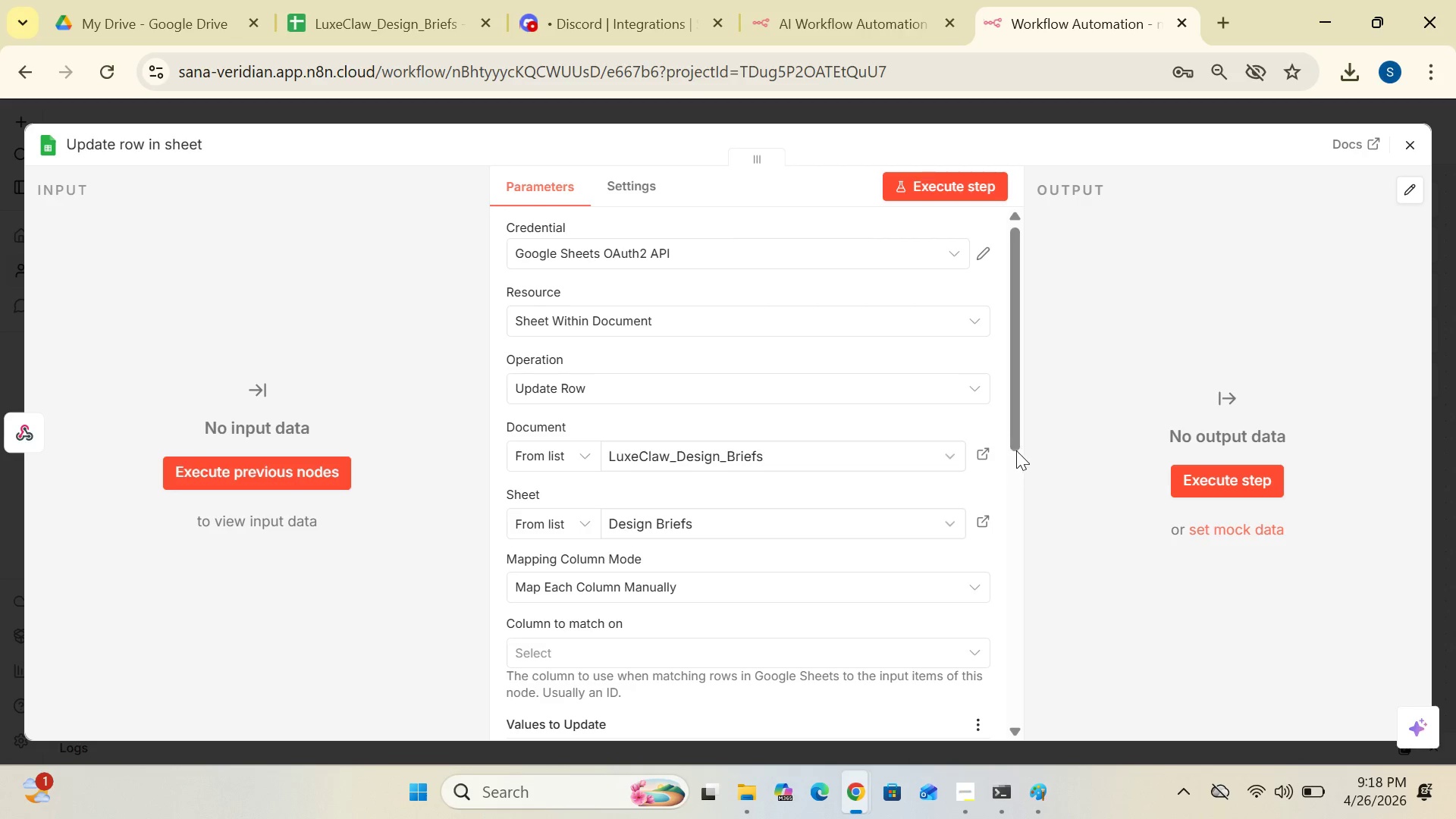 
left_click_drag(start_coordinate=[1009, 437], to_coordinate=[1010, 510])
 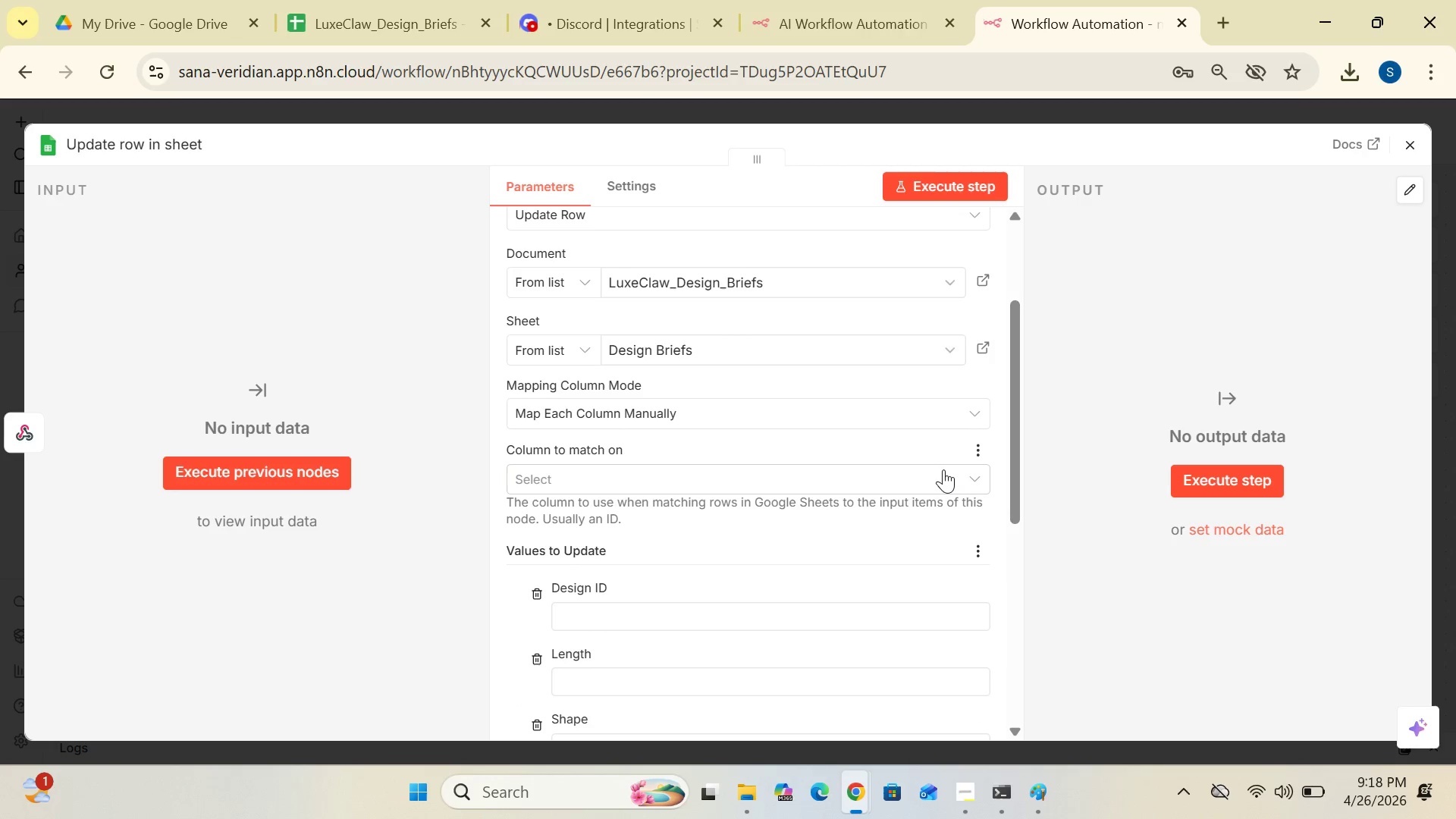 
left_click([943, 469])
 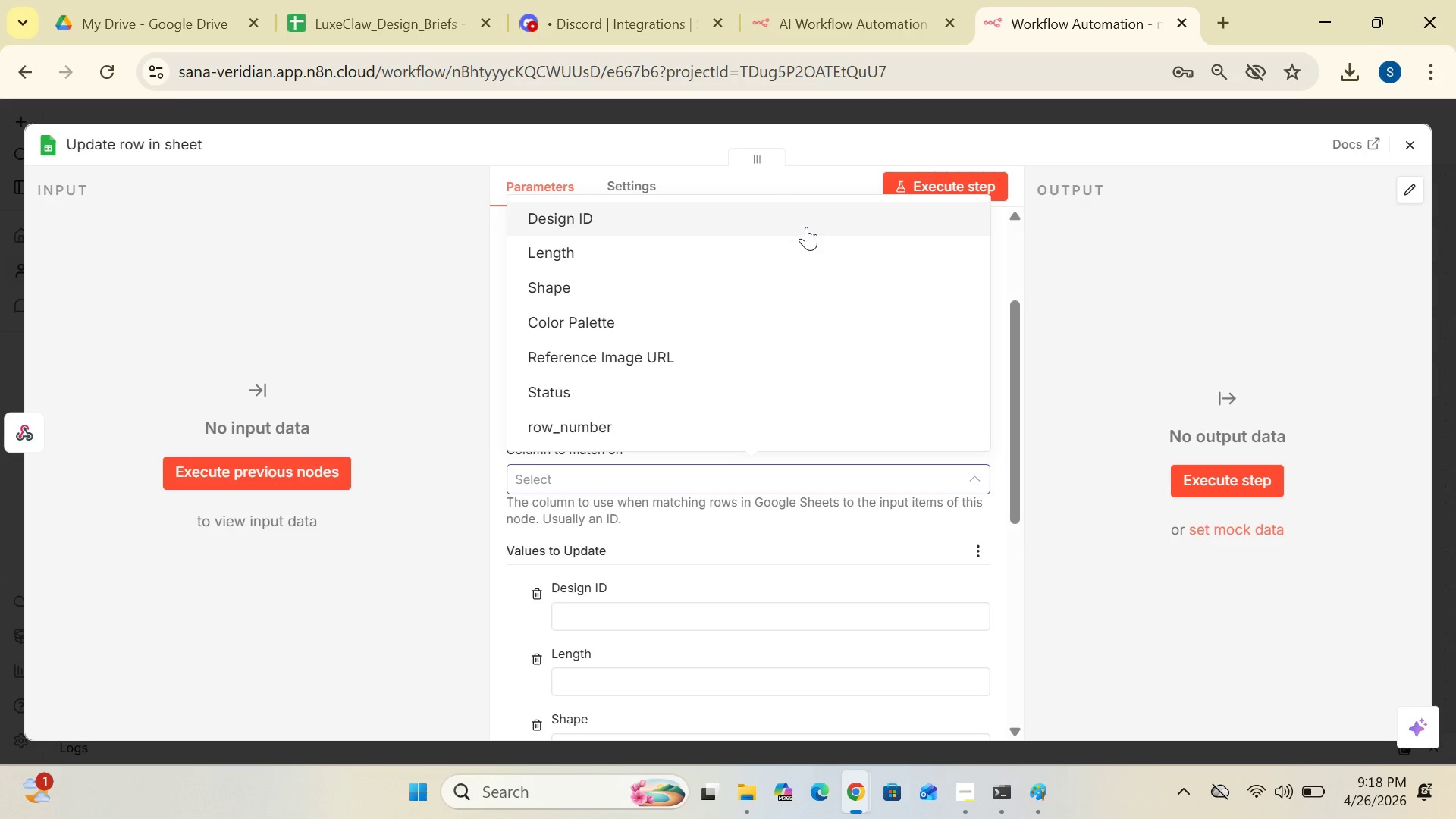 
left_click([806, 227])
 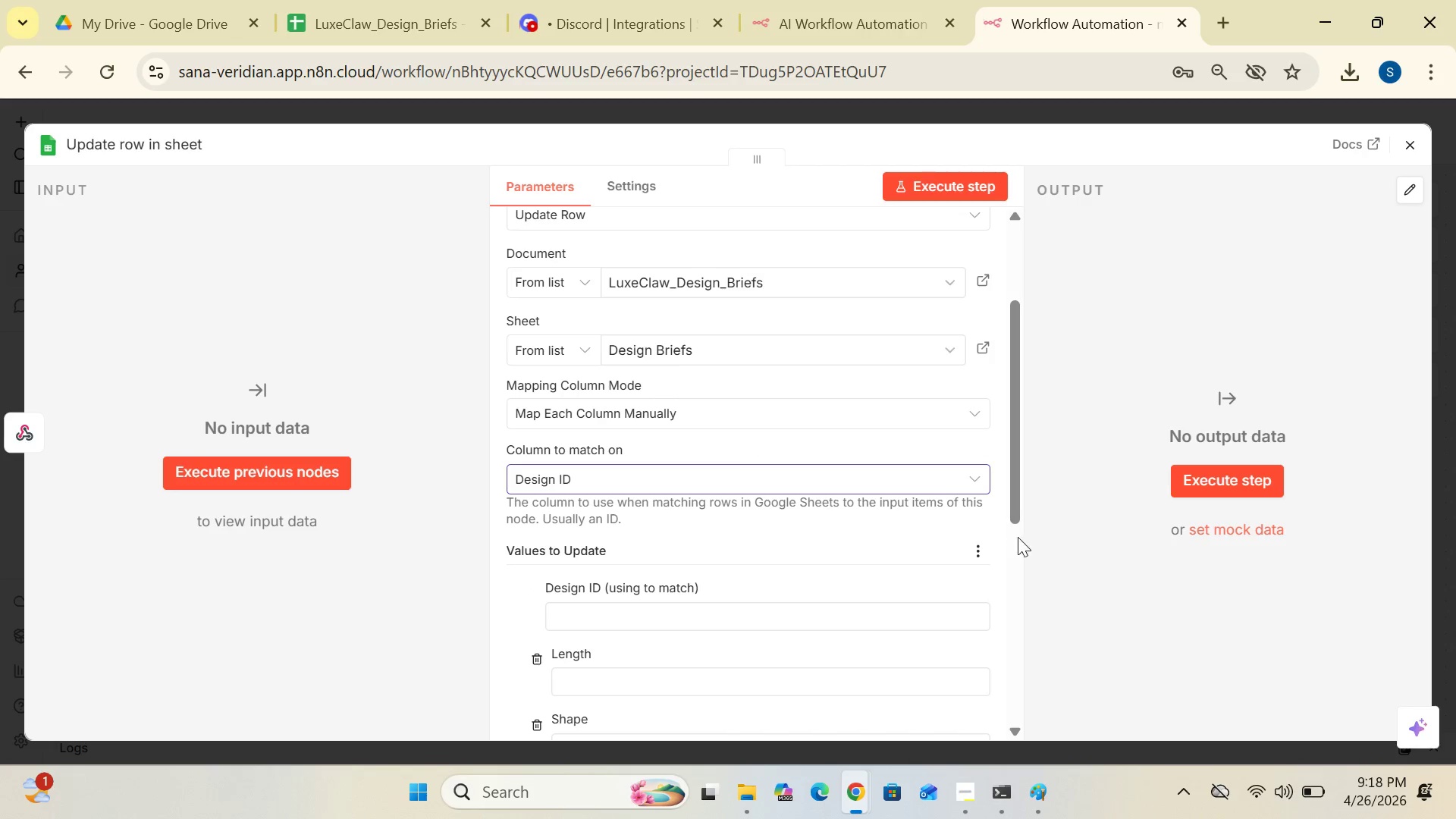 
left_click_drag(start_coordinate=[1017, 507], to_coordinate=[1028, 577])
 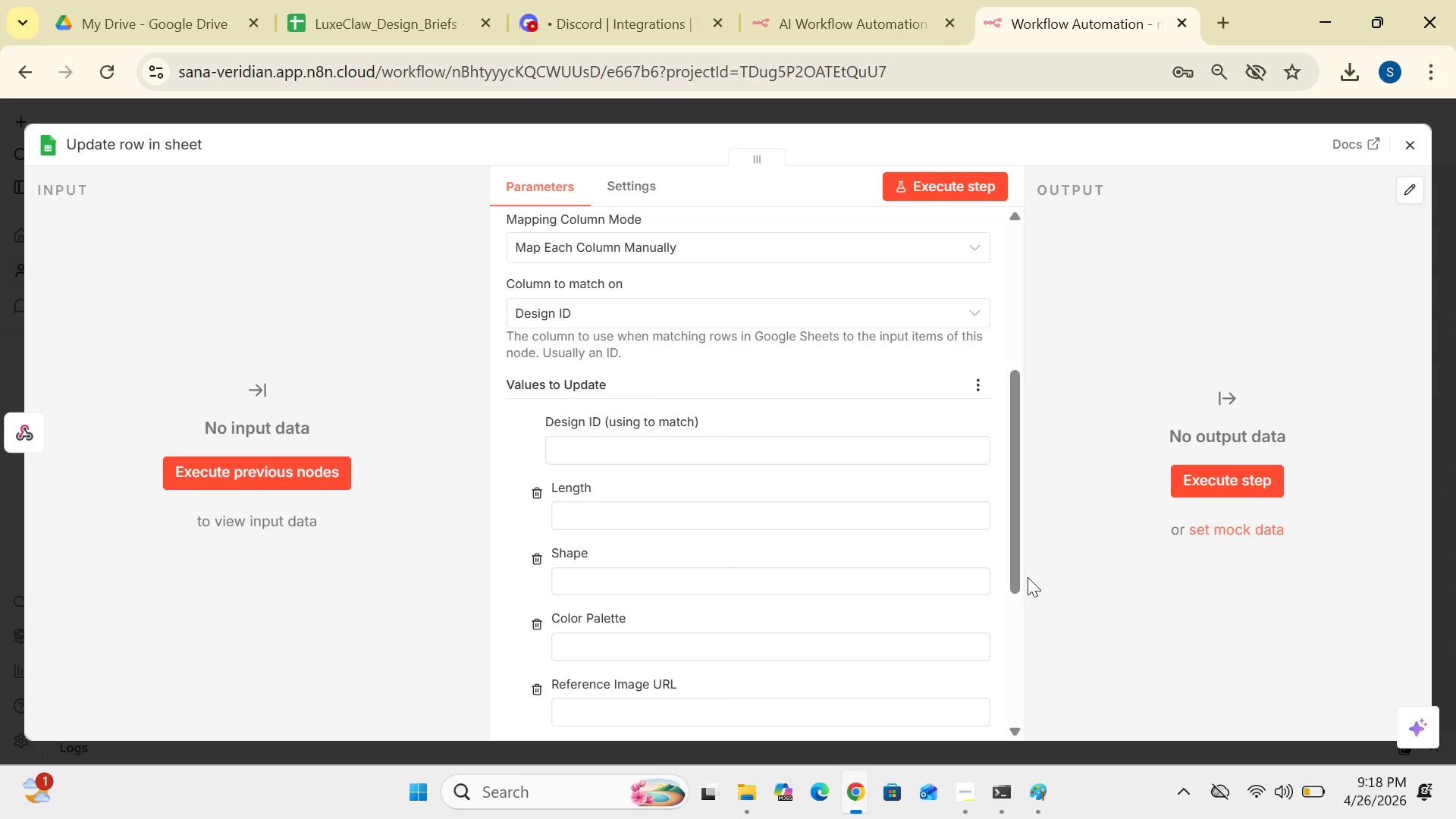 
wait(18.16)
 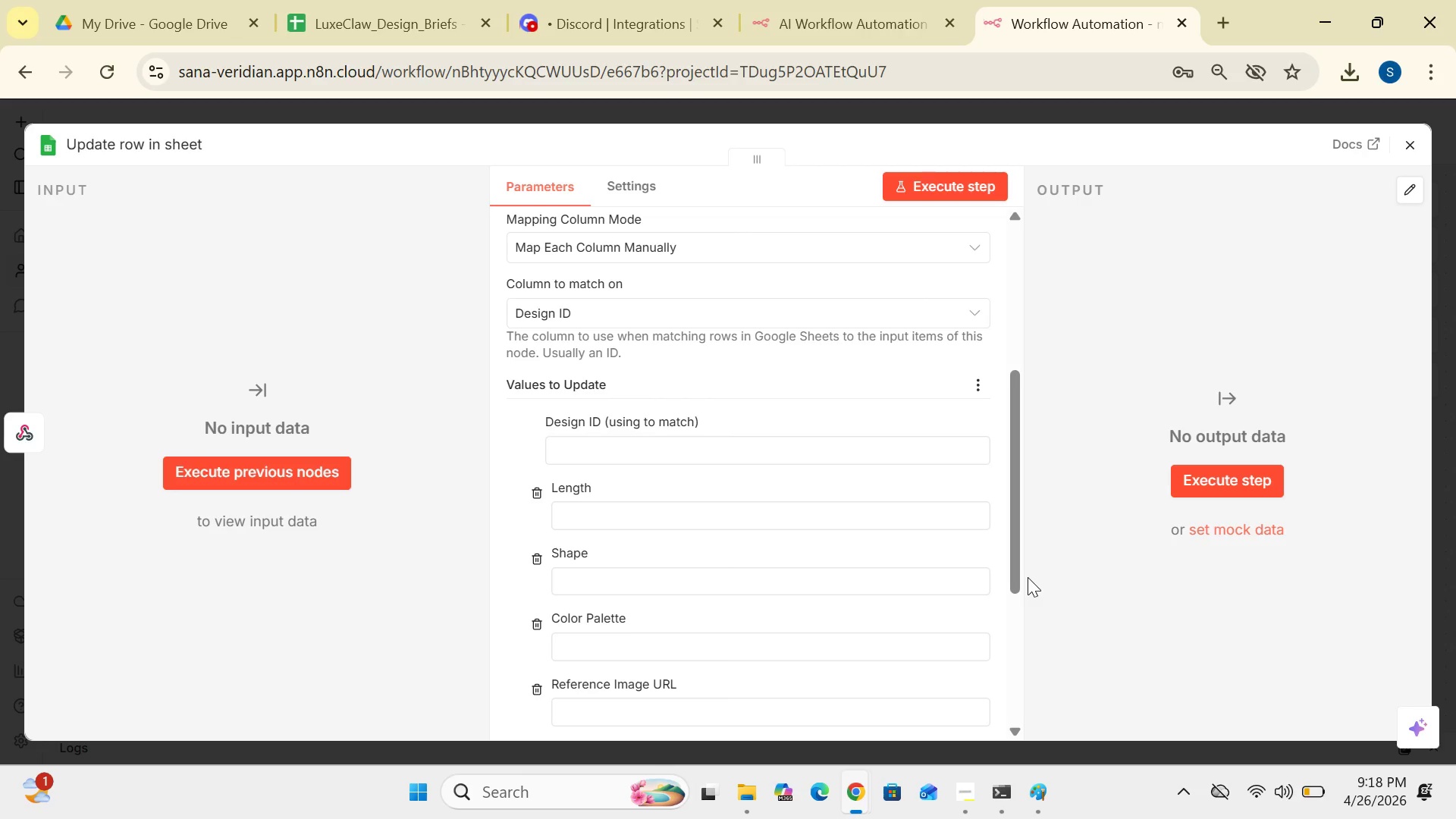 
mouse_move([1303, 788])
 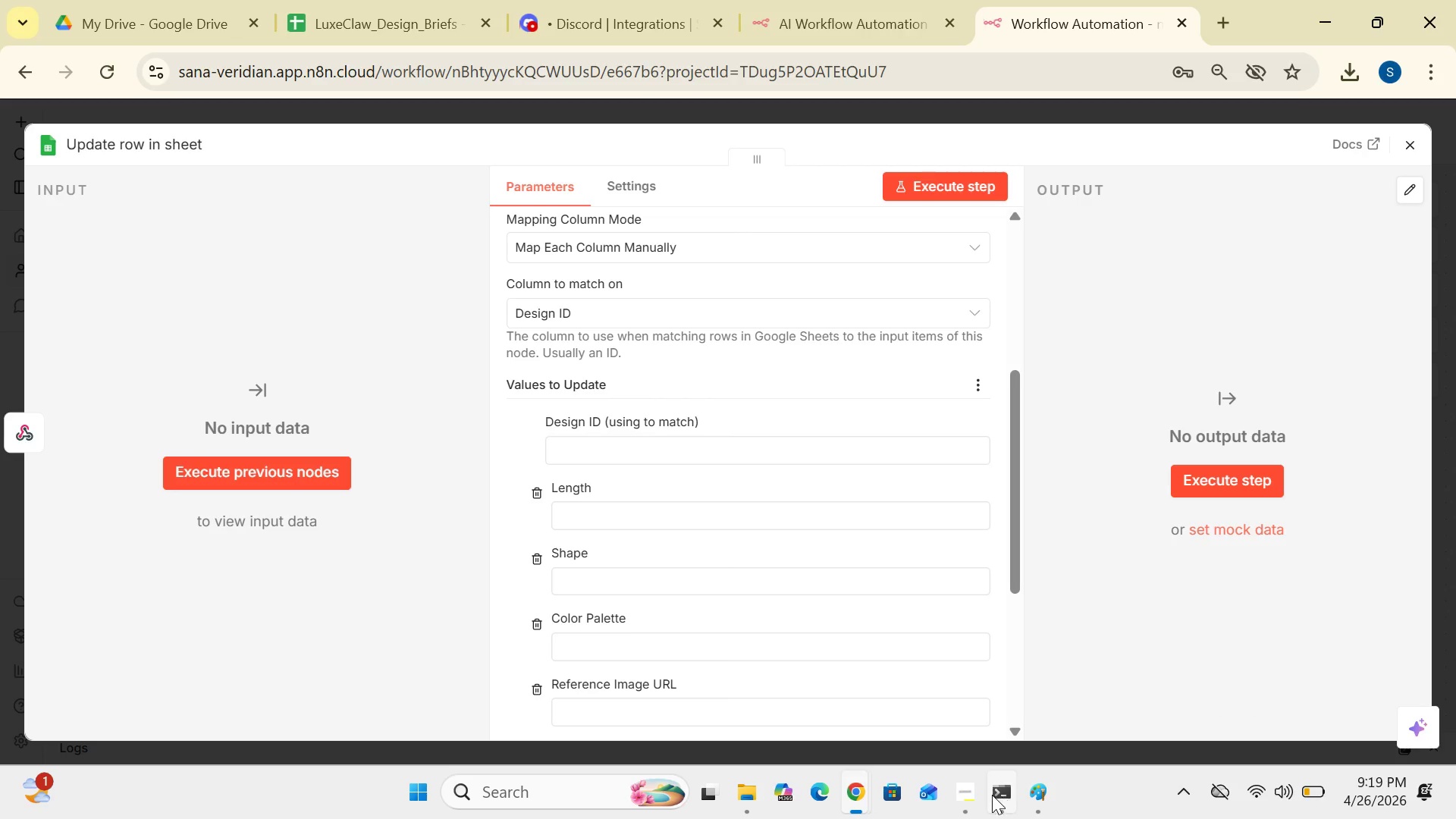 
left_click([963, 795])